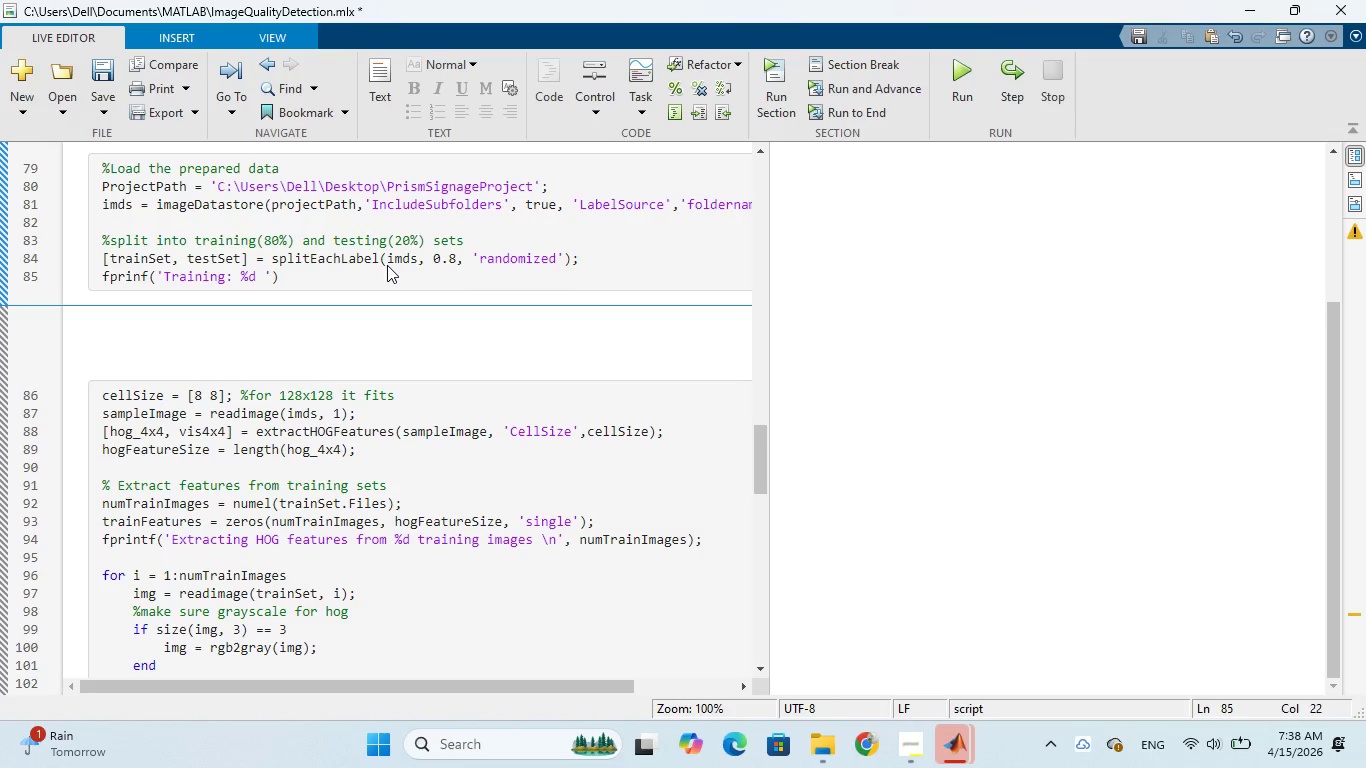 
type(||)
key(Backspace)
type( Testing: %d)
 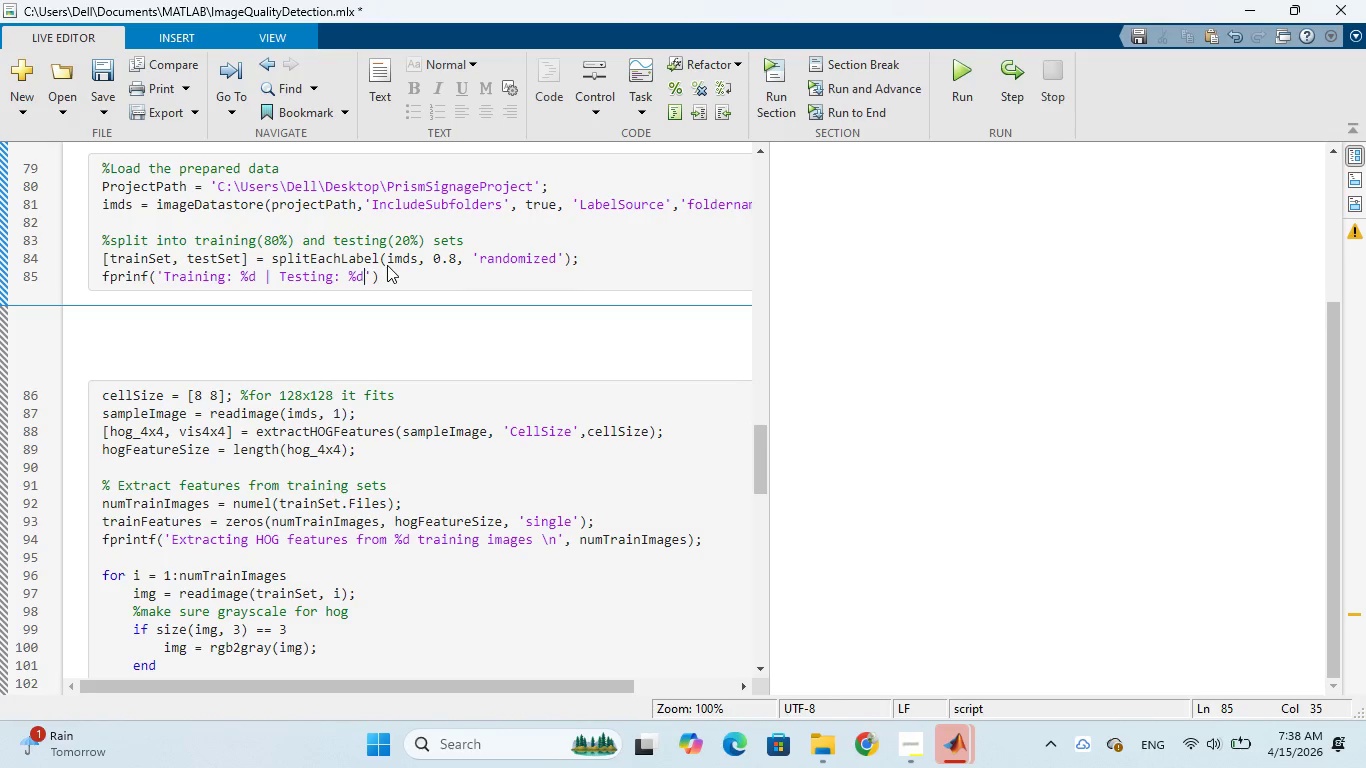 
key(Backslash)
 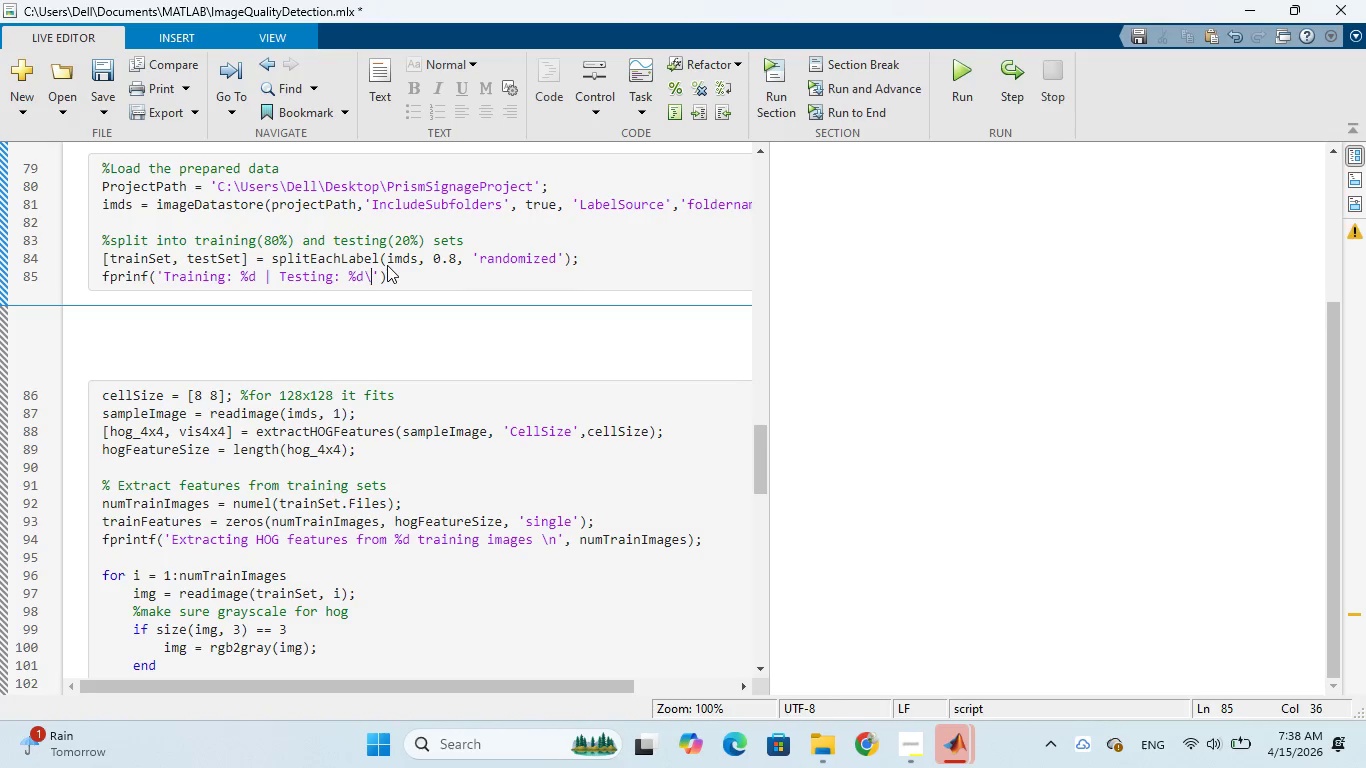 
key(N)
 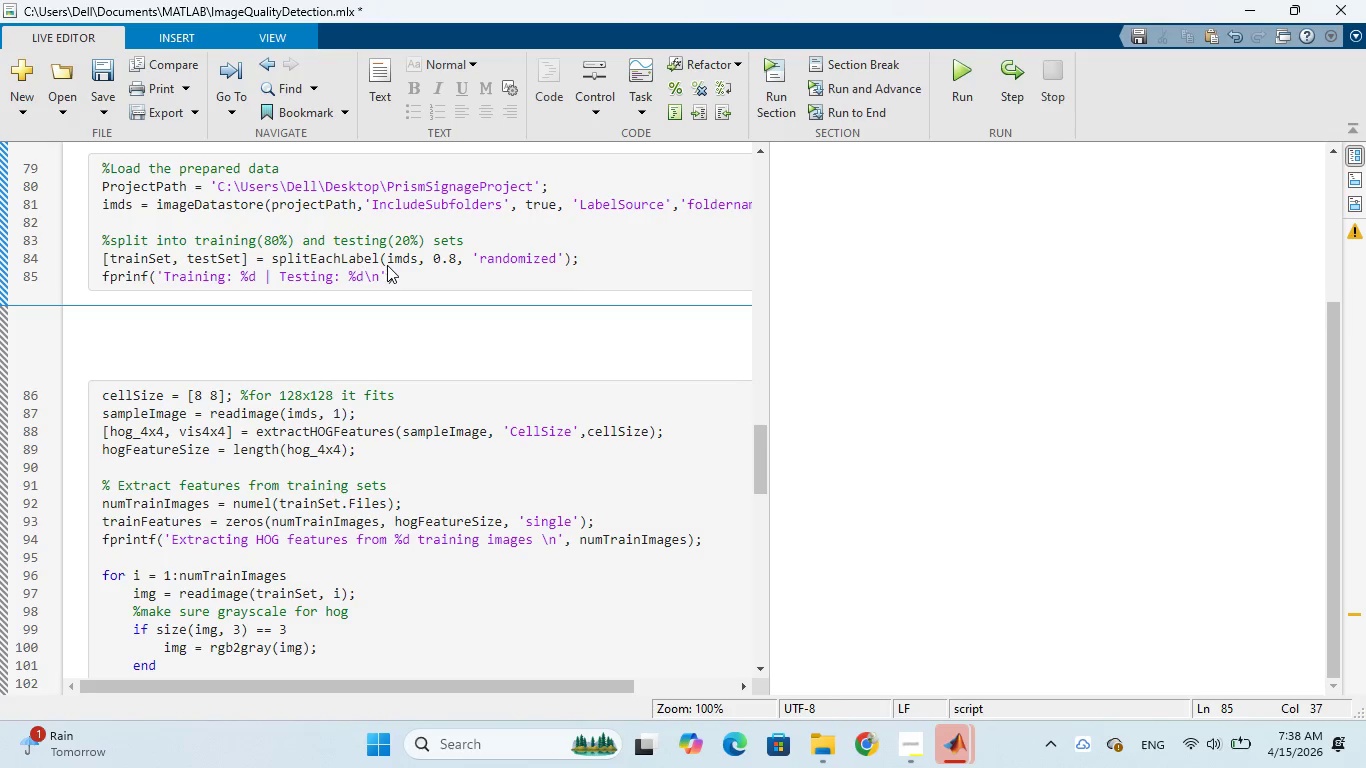 
wait(7.56)
 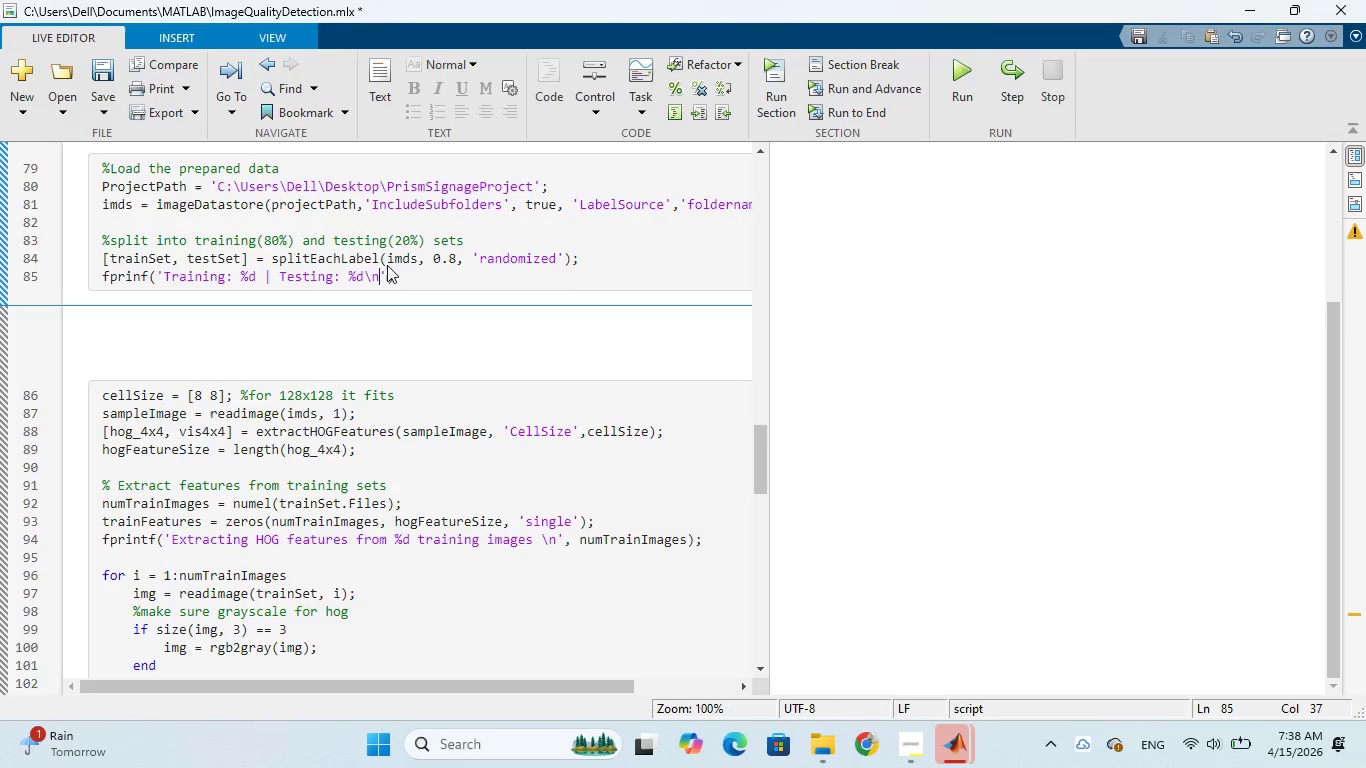 
key(ArrowRight)
 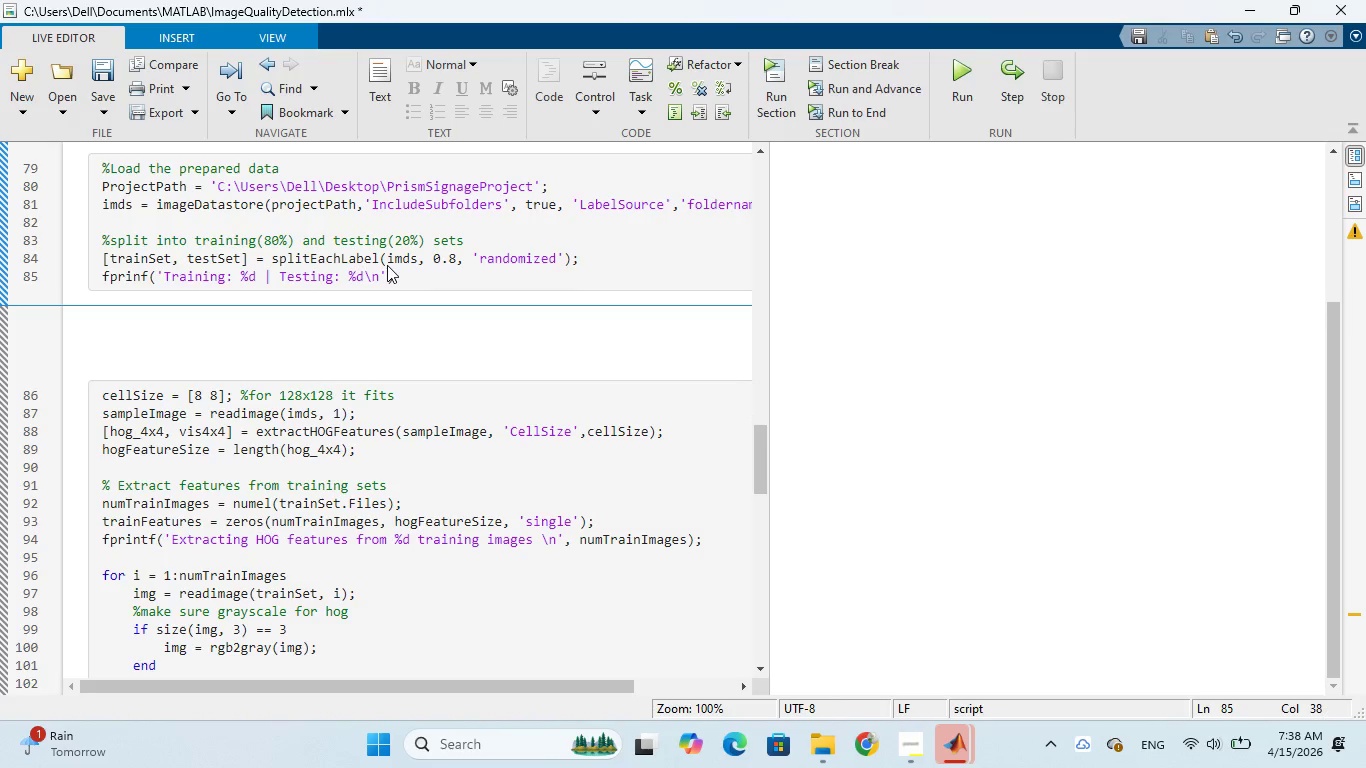 
type(, numel)
 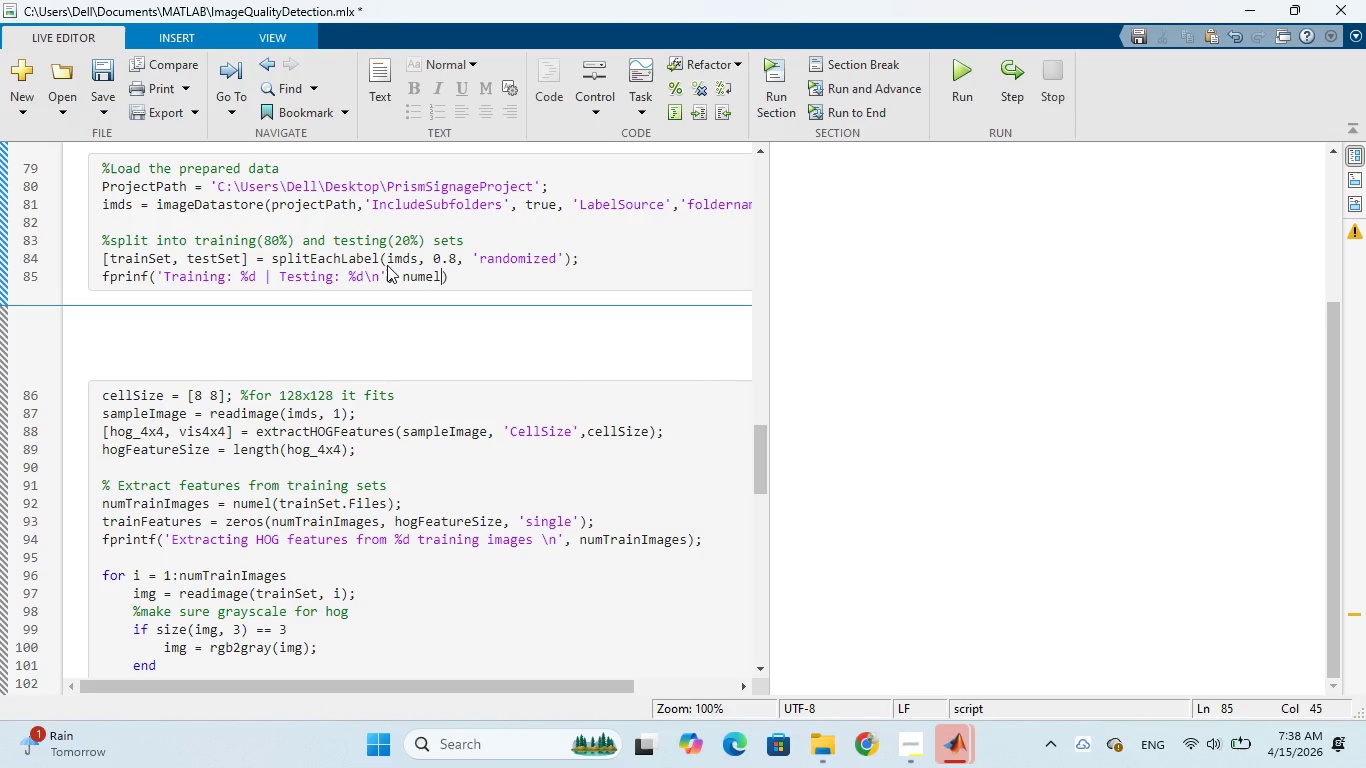 
wait(5.7)
 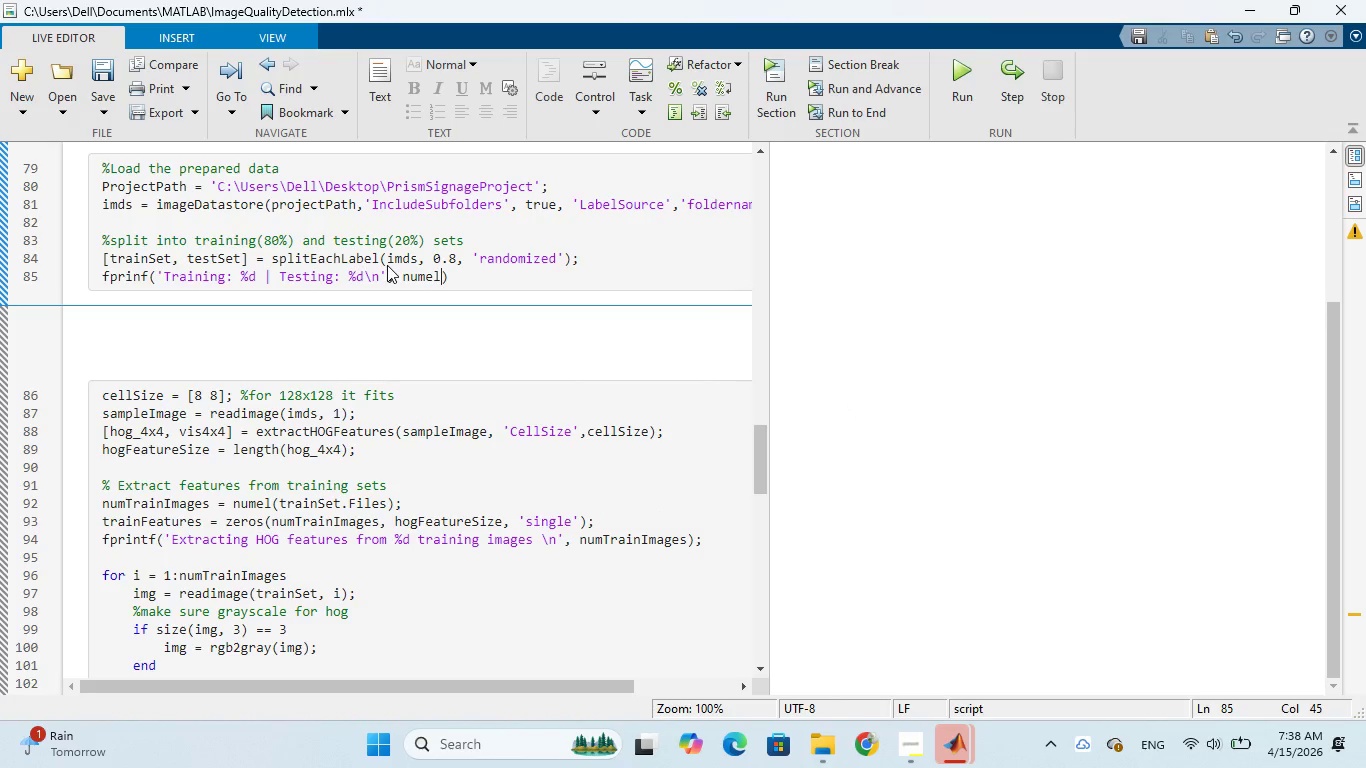 
key(Shift+9)
 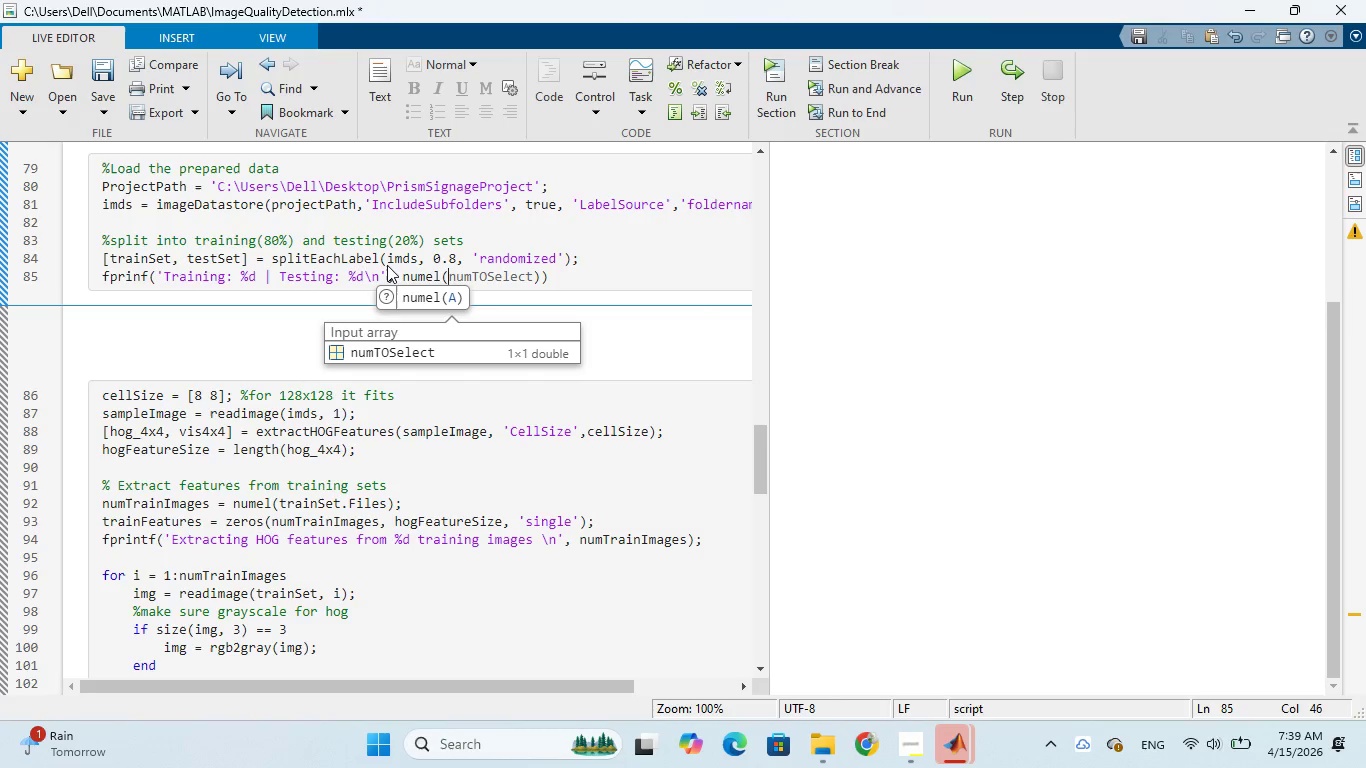 
type(tes)
key(Tab)
type(.Files)
 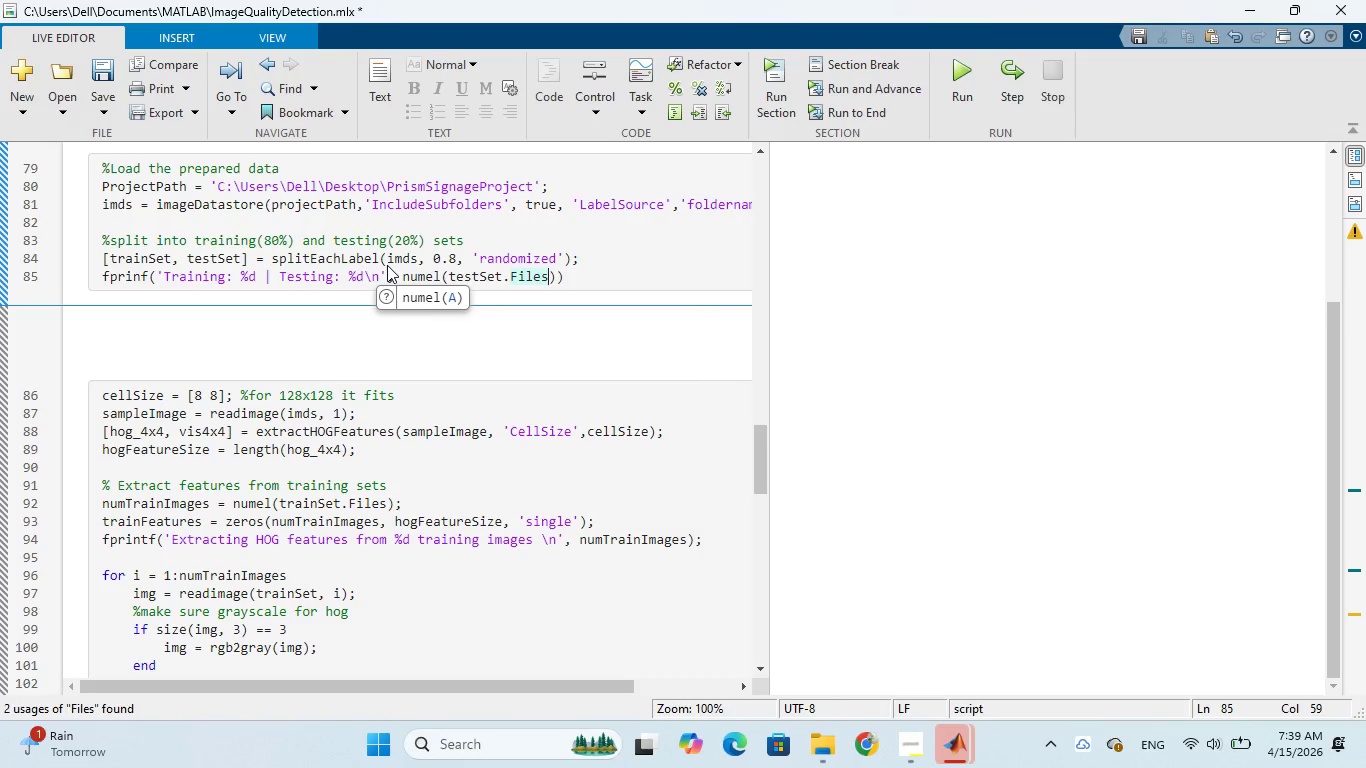 
key(ArrowRight)
 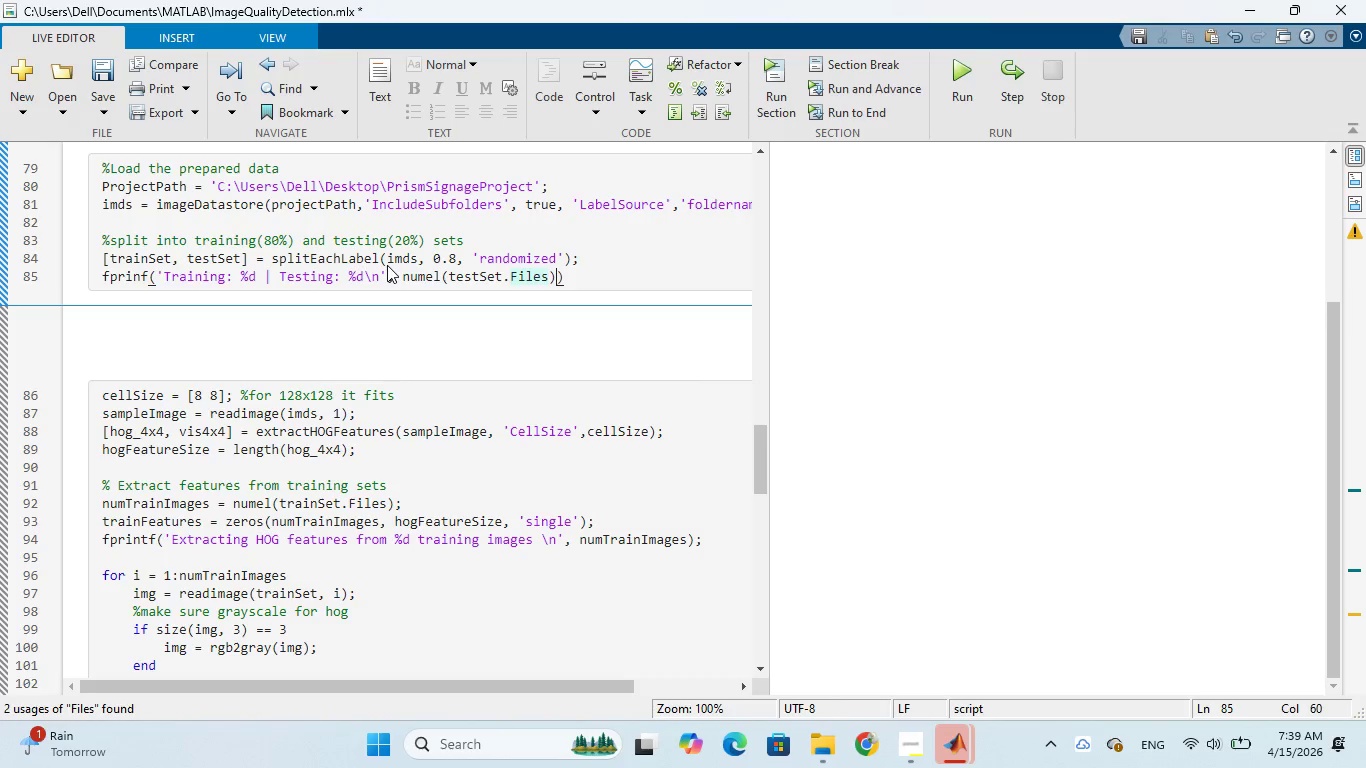 
key(ArrowRight)
 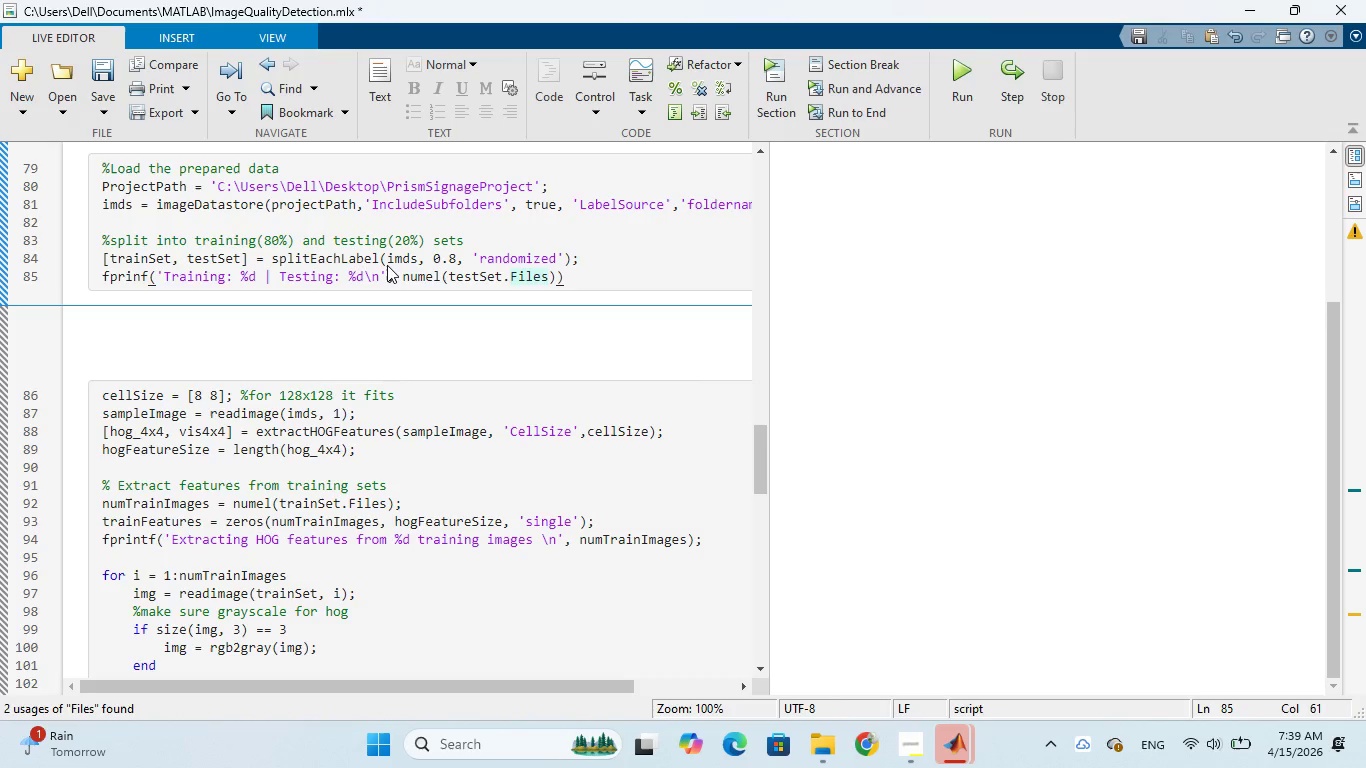 
key(Semicolon)
 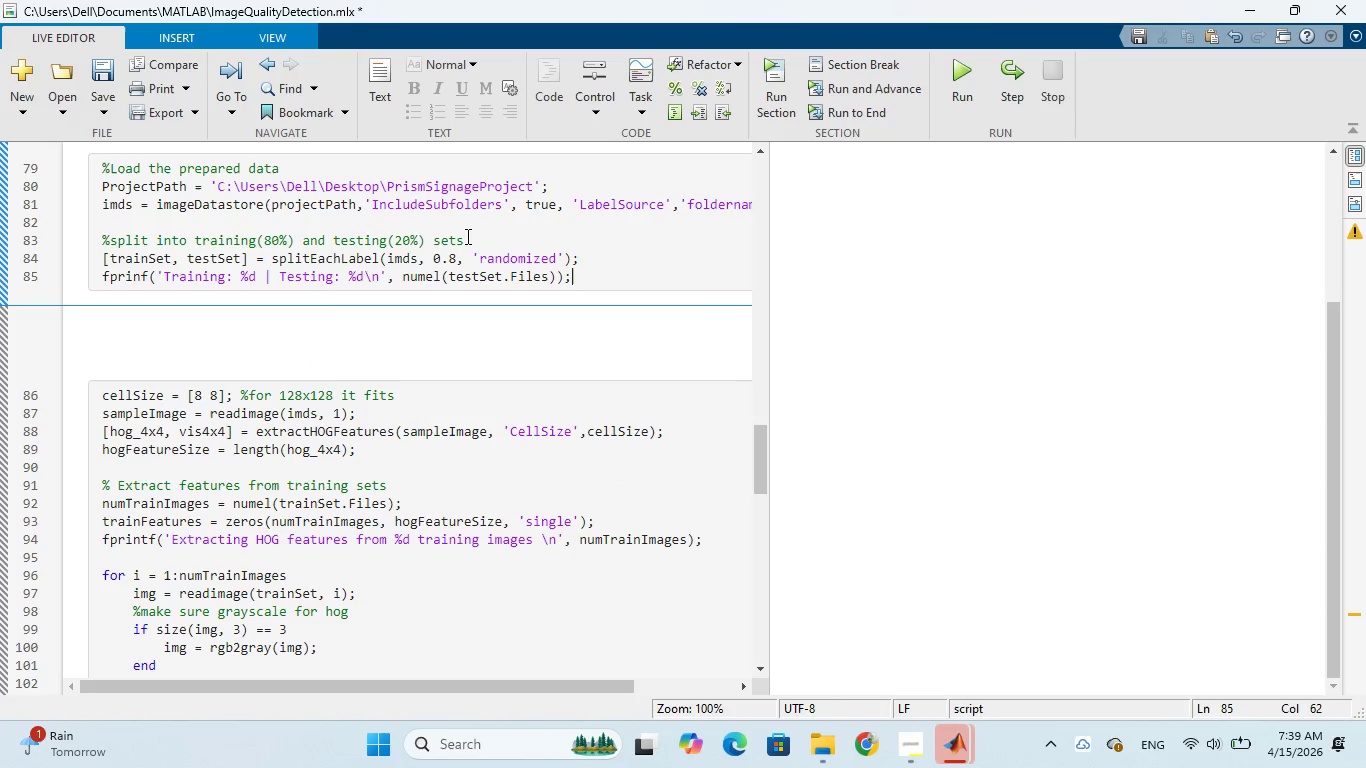 
left_click([470, 237])
 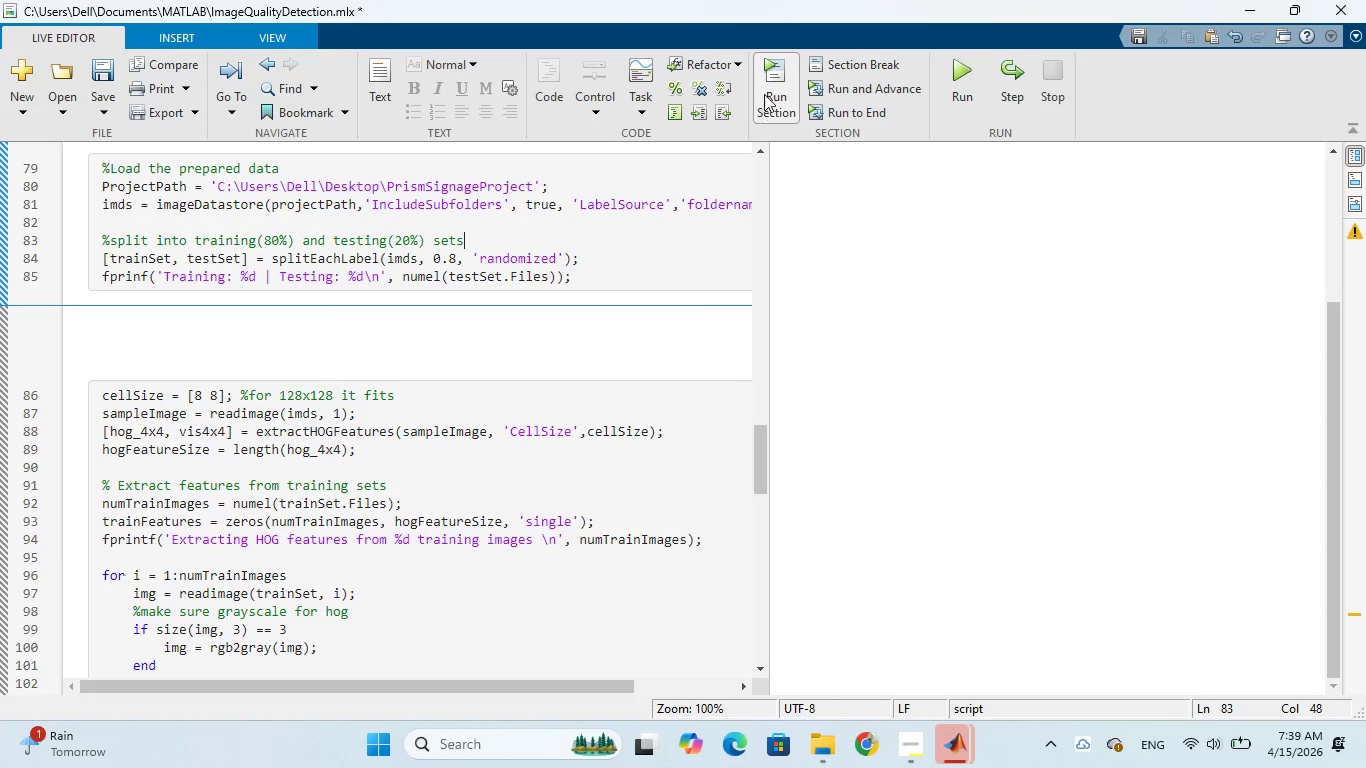 
left_click([769, 75])
 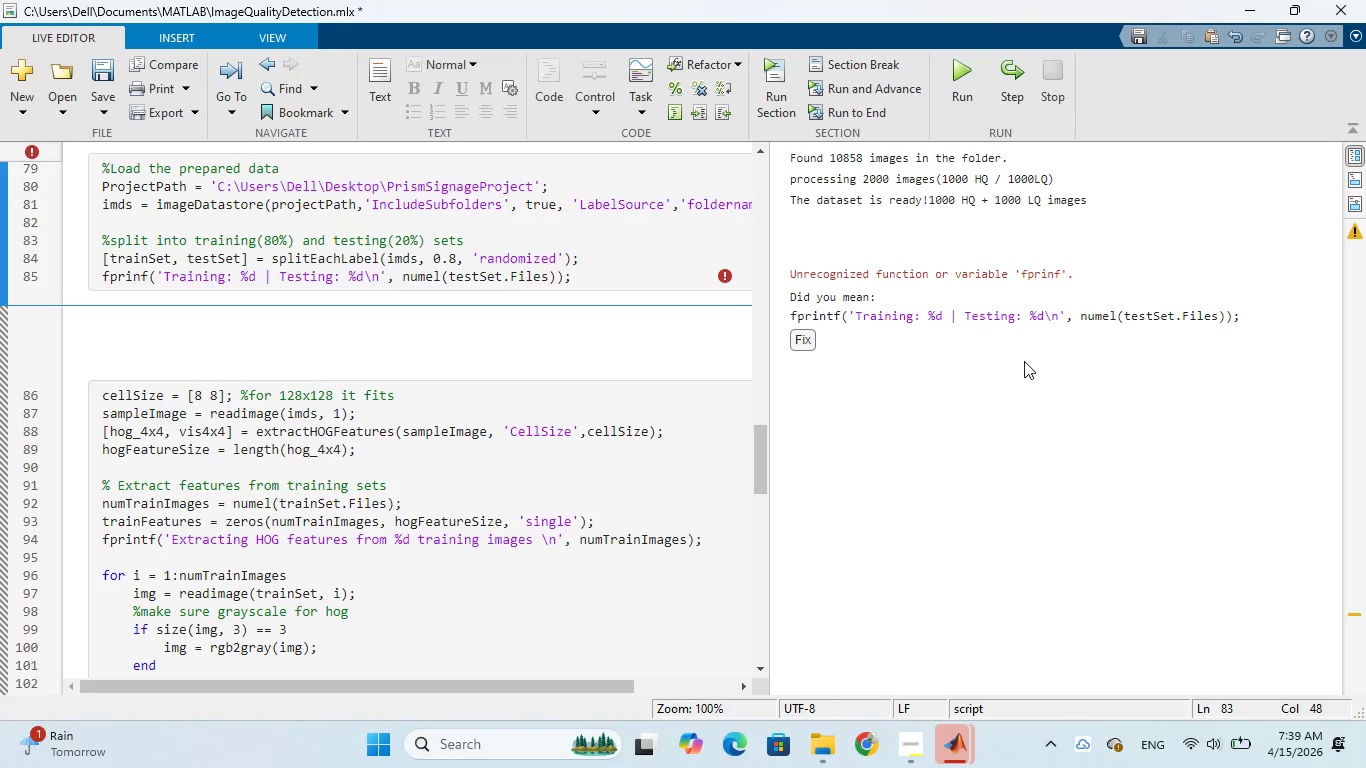 
wait(11.26)
 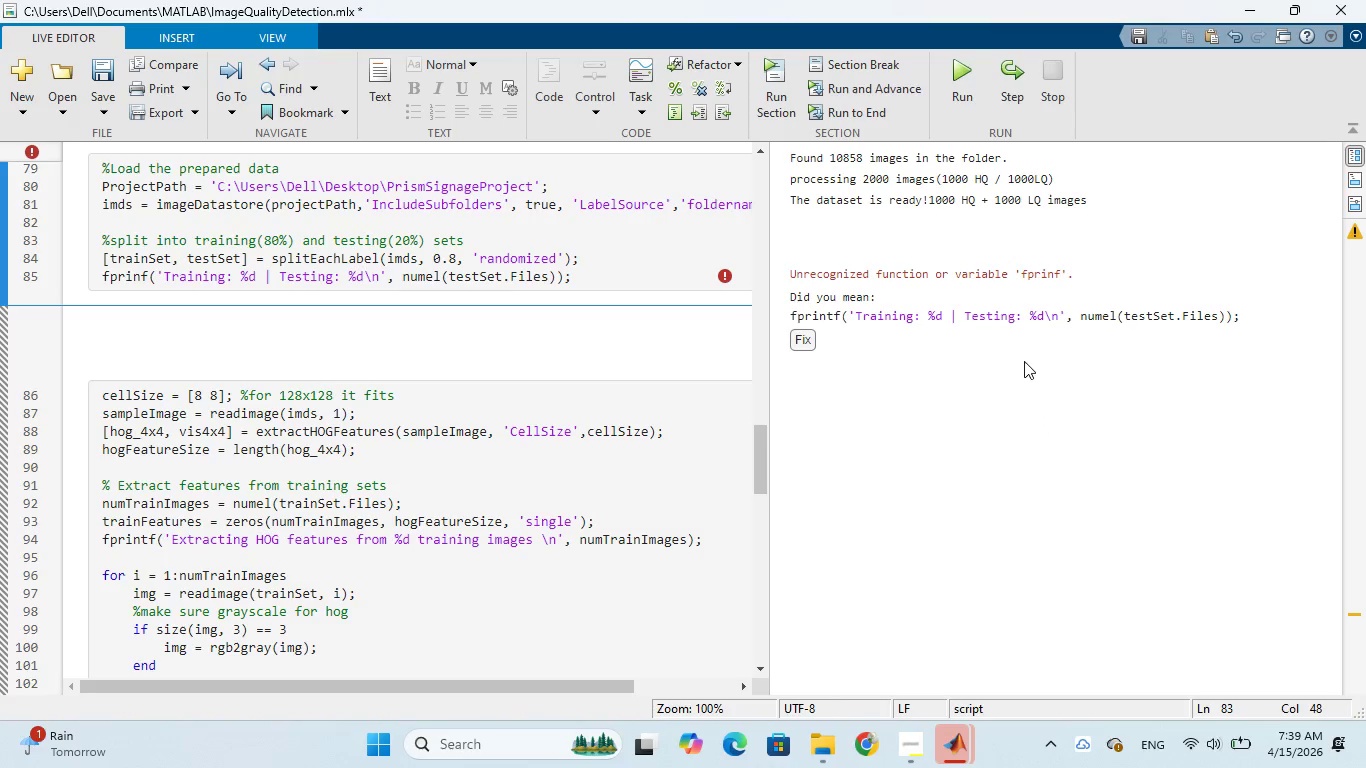 
key(T)
 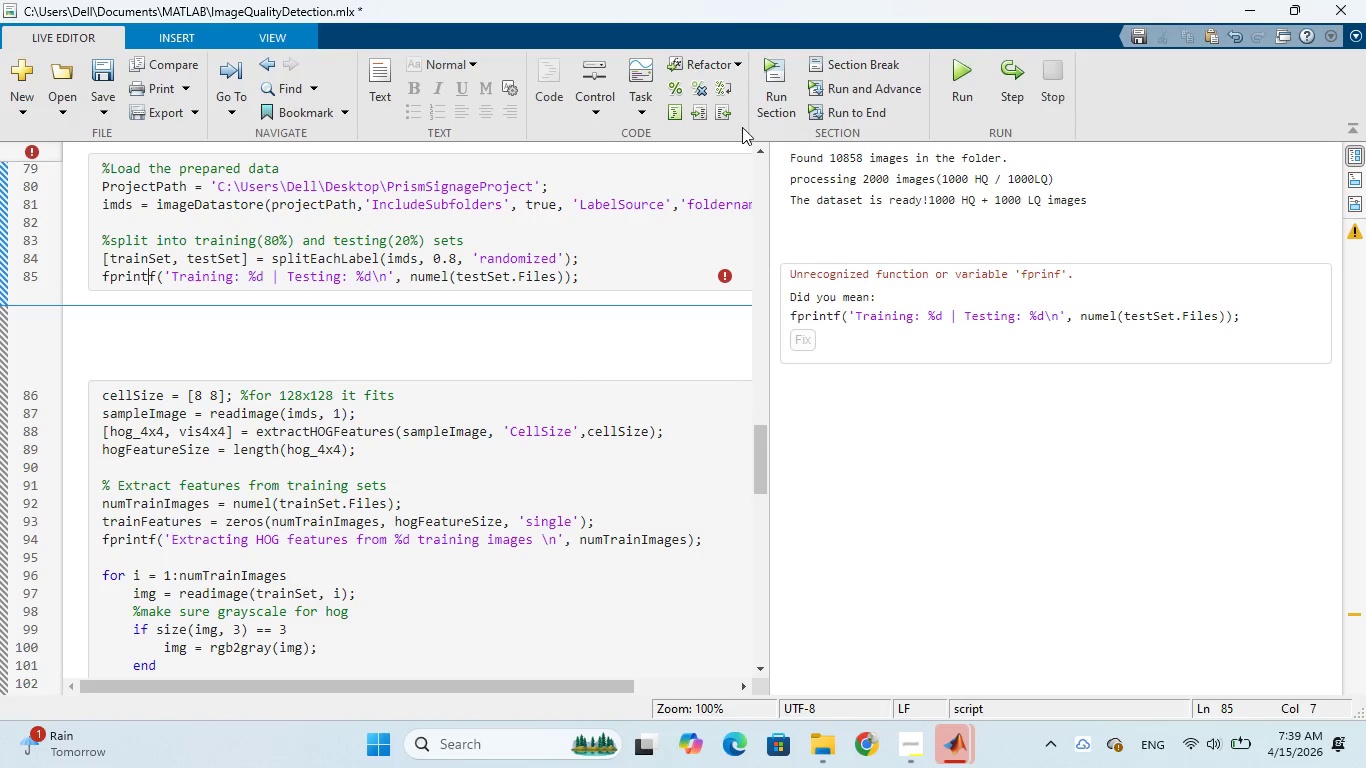 
left_click([767, 75])
 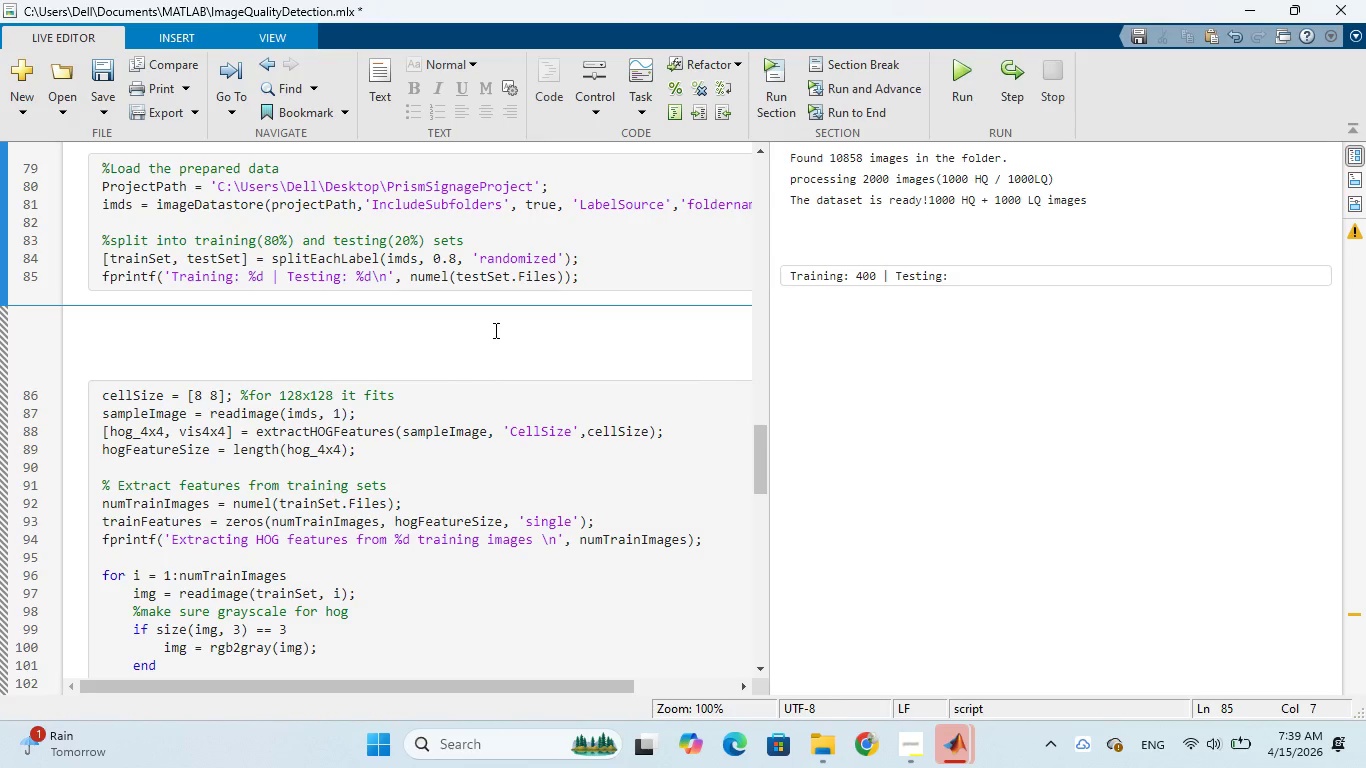 
wait(8.44)
 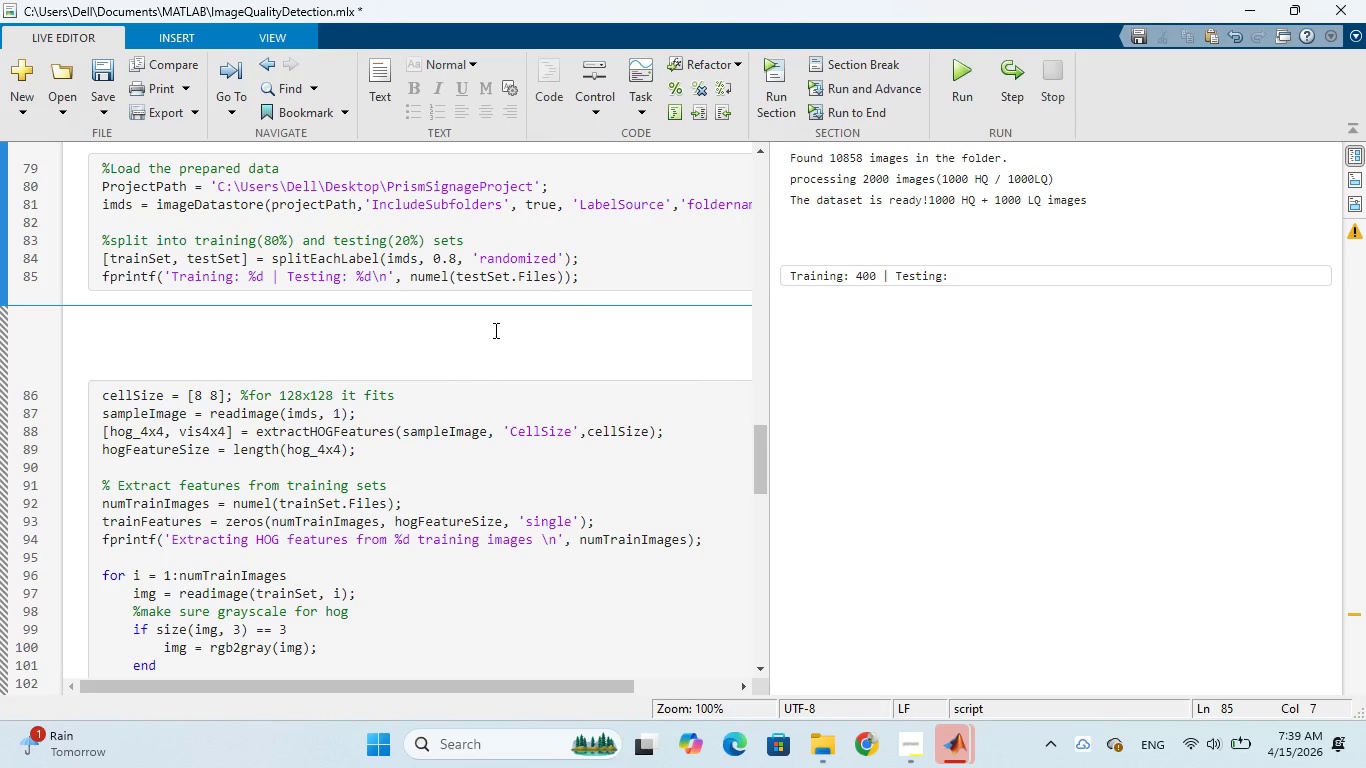 
left_click([372, 279])
 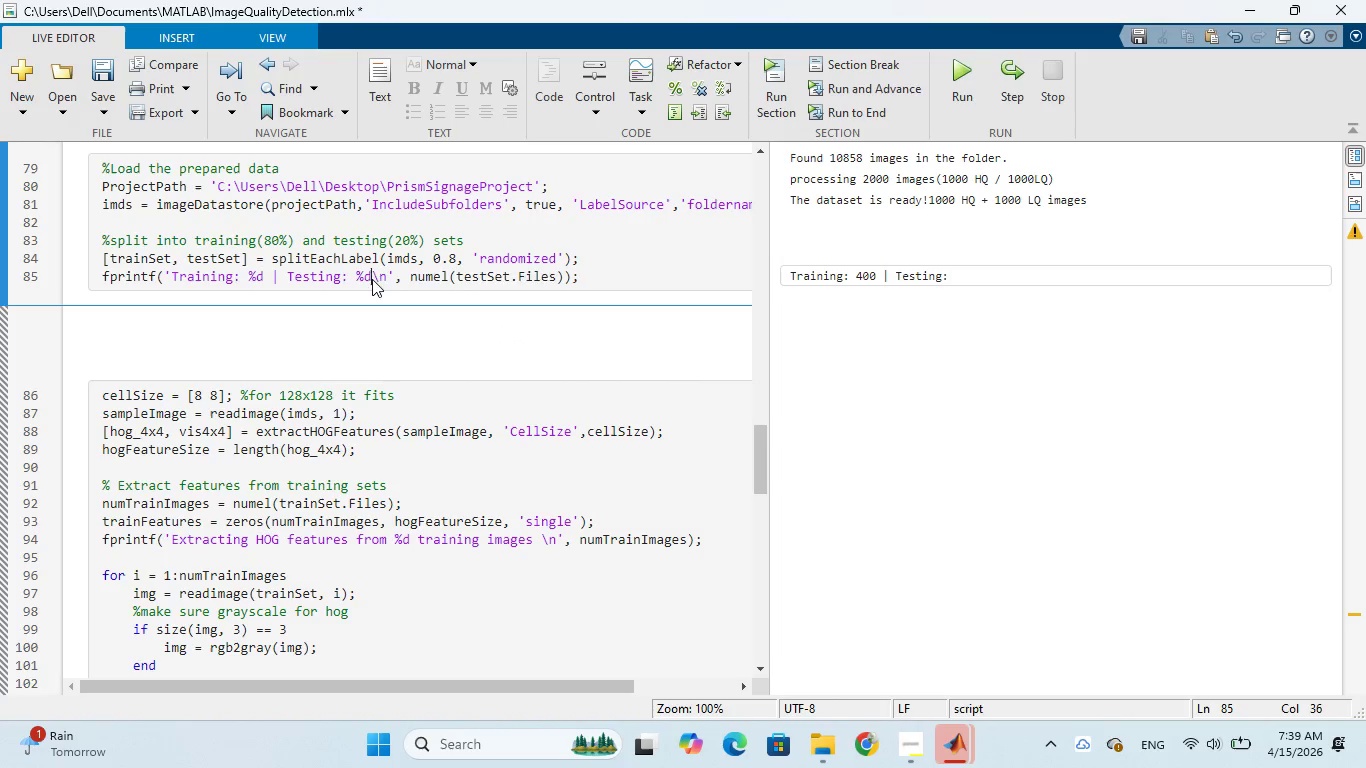 
key(Space)
 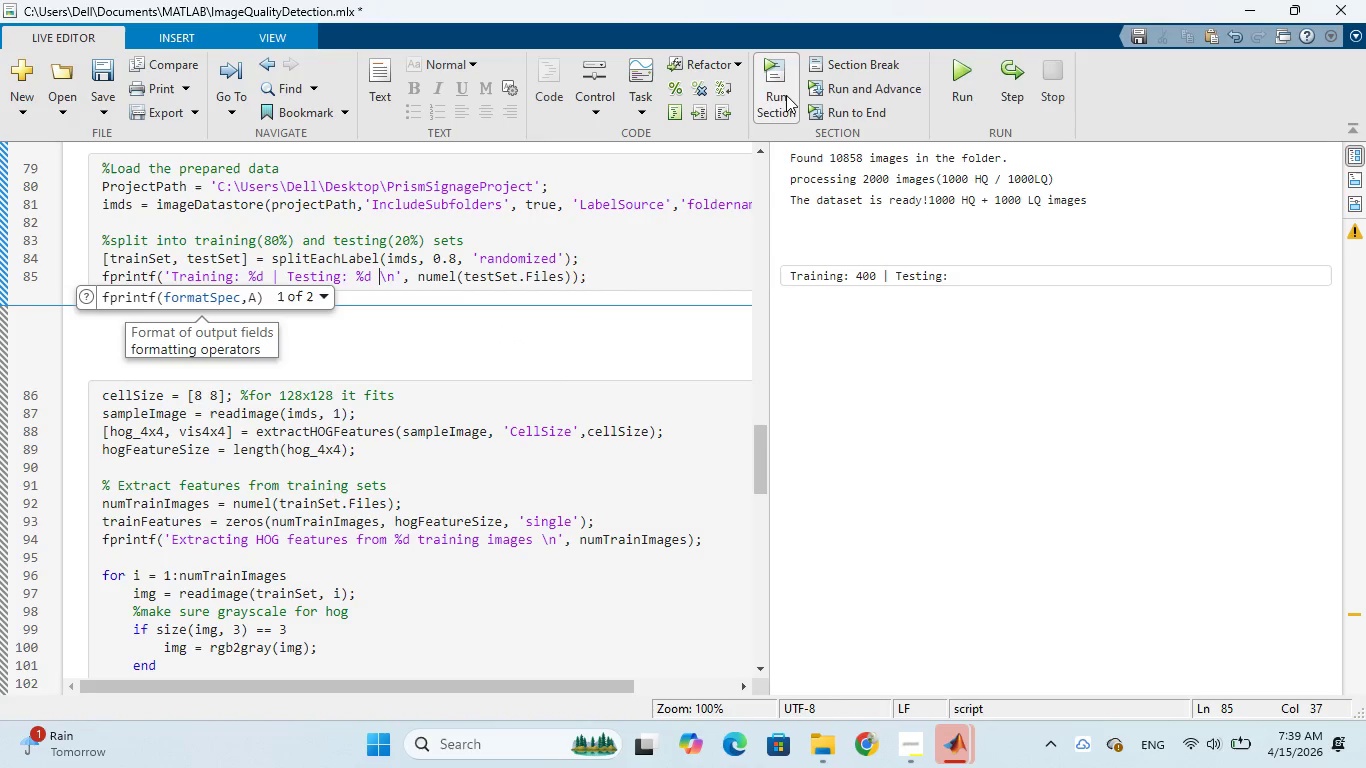 
left_click([780, 90])
 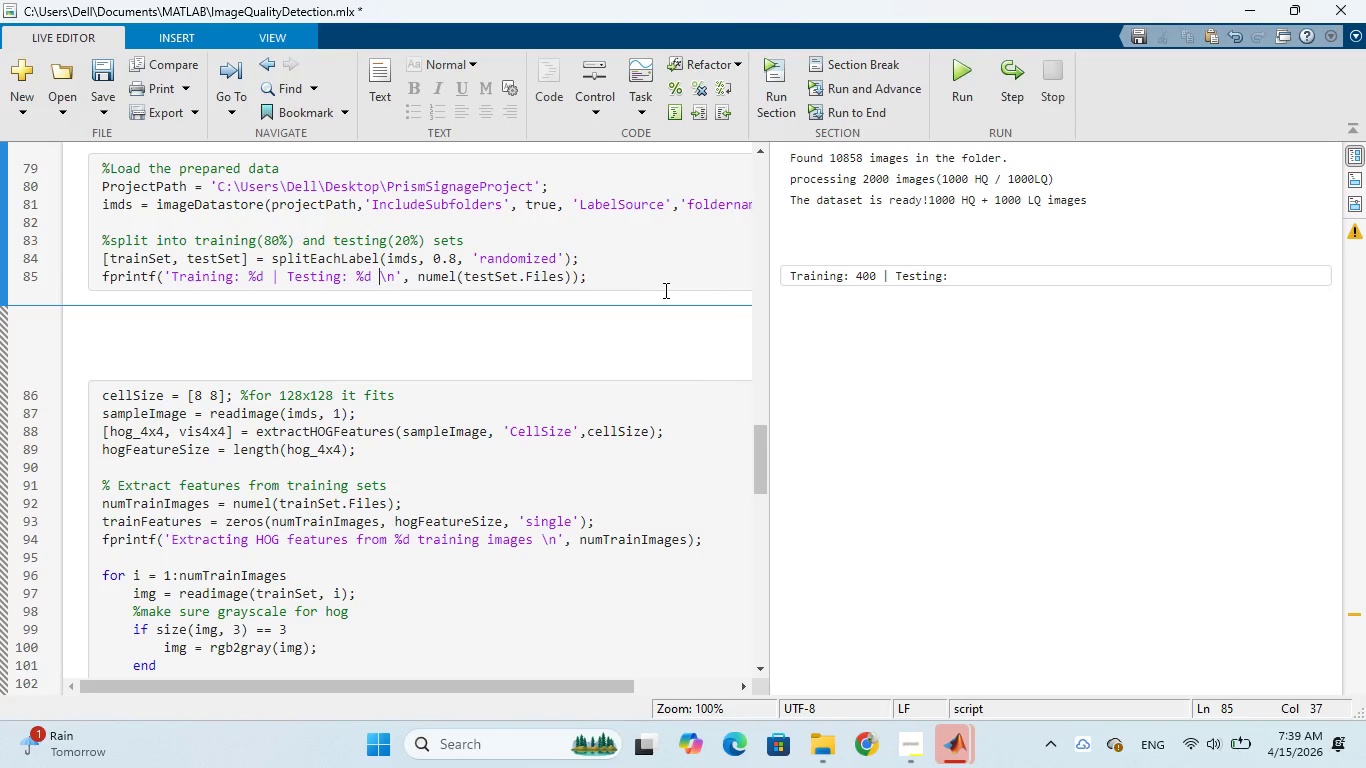 
wait(20.84)
 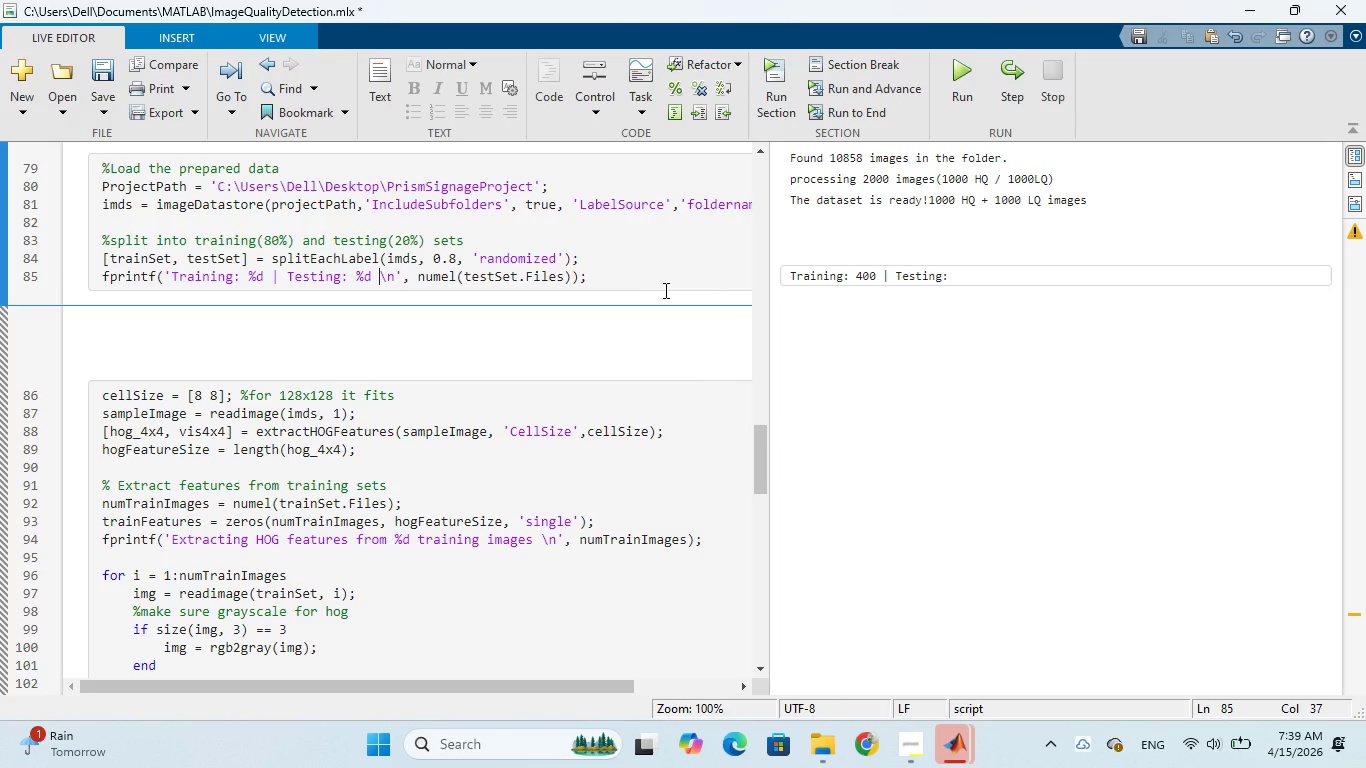 
left_click_drag(start_coordinate=[417, 278], to_coordinate=[566, 270])
 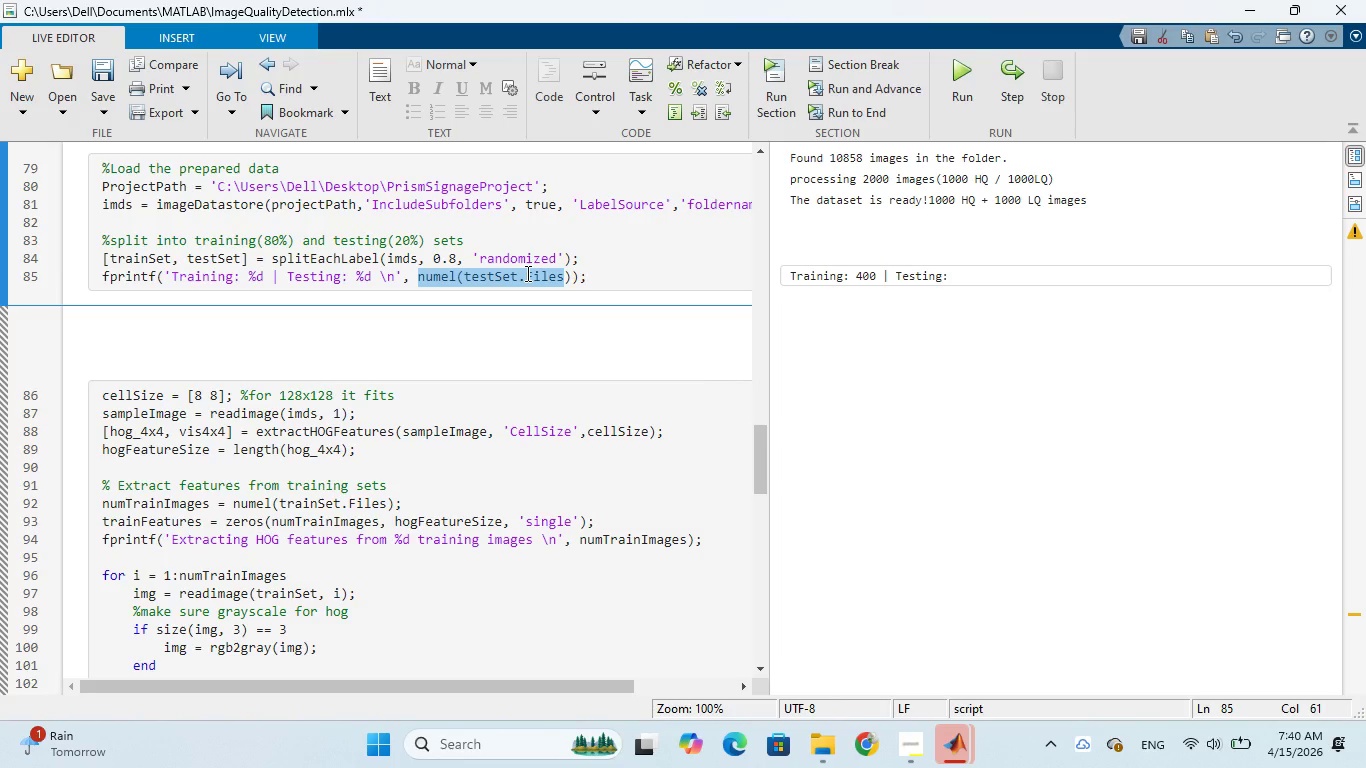 
right_click([526, 273])
 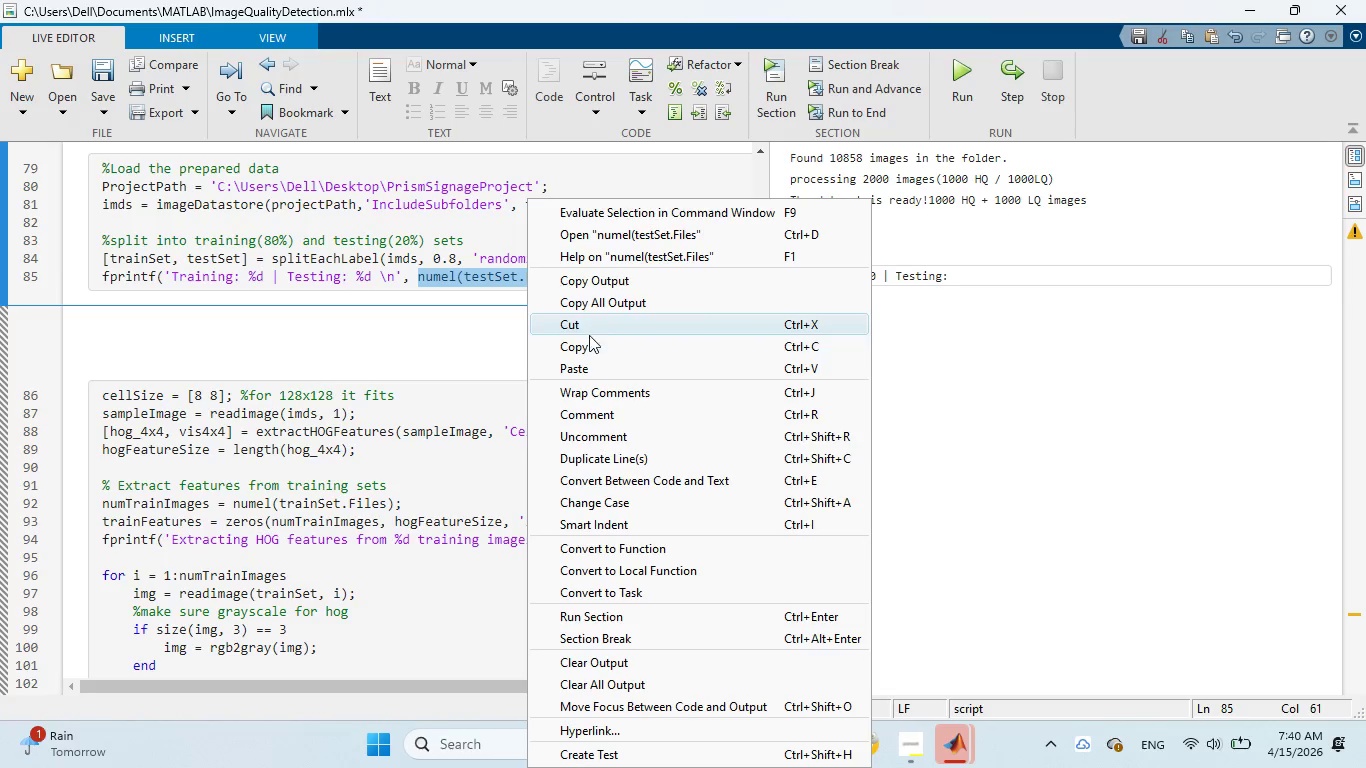 
left_click([589, 344])
 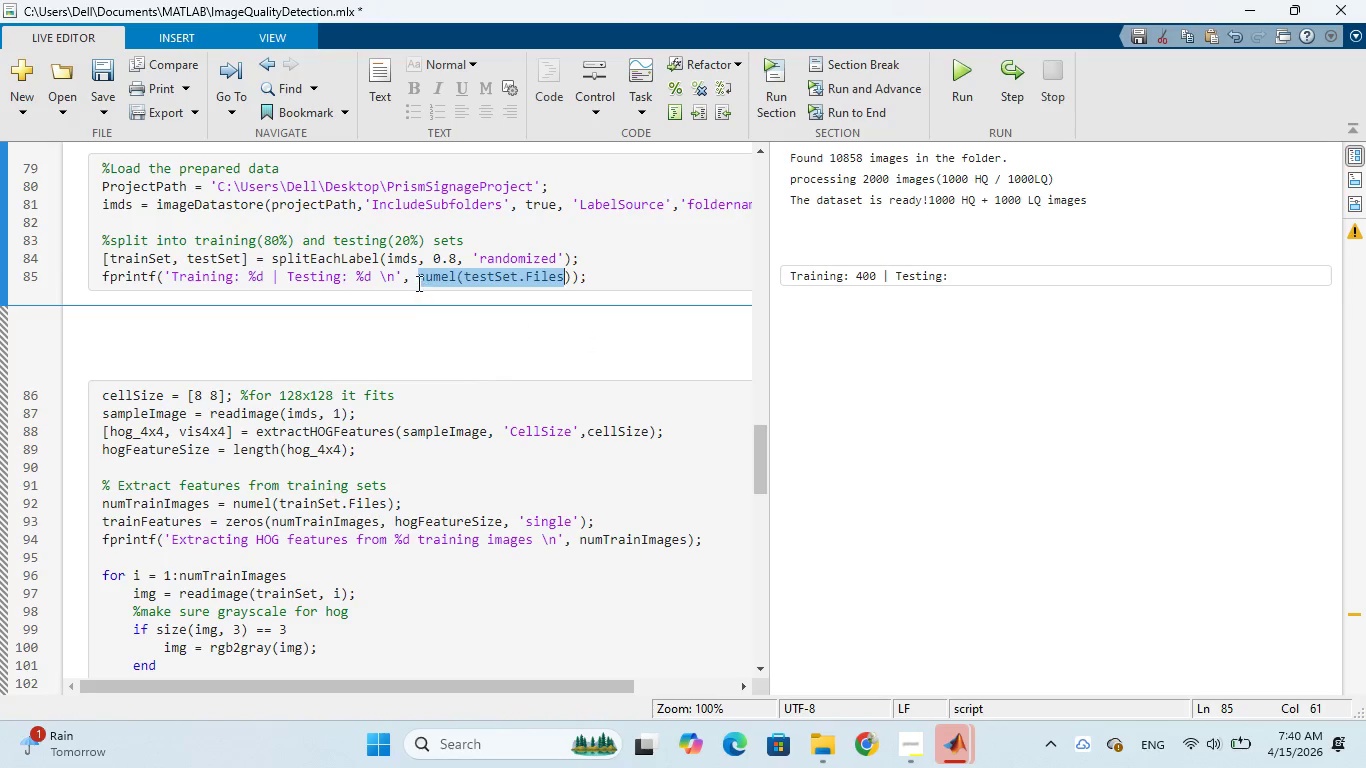 
left_click([416, 279])
 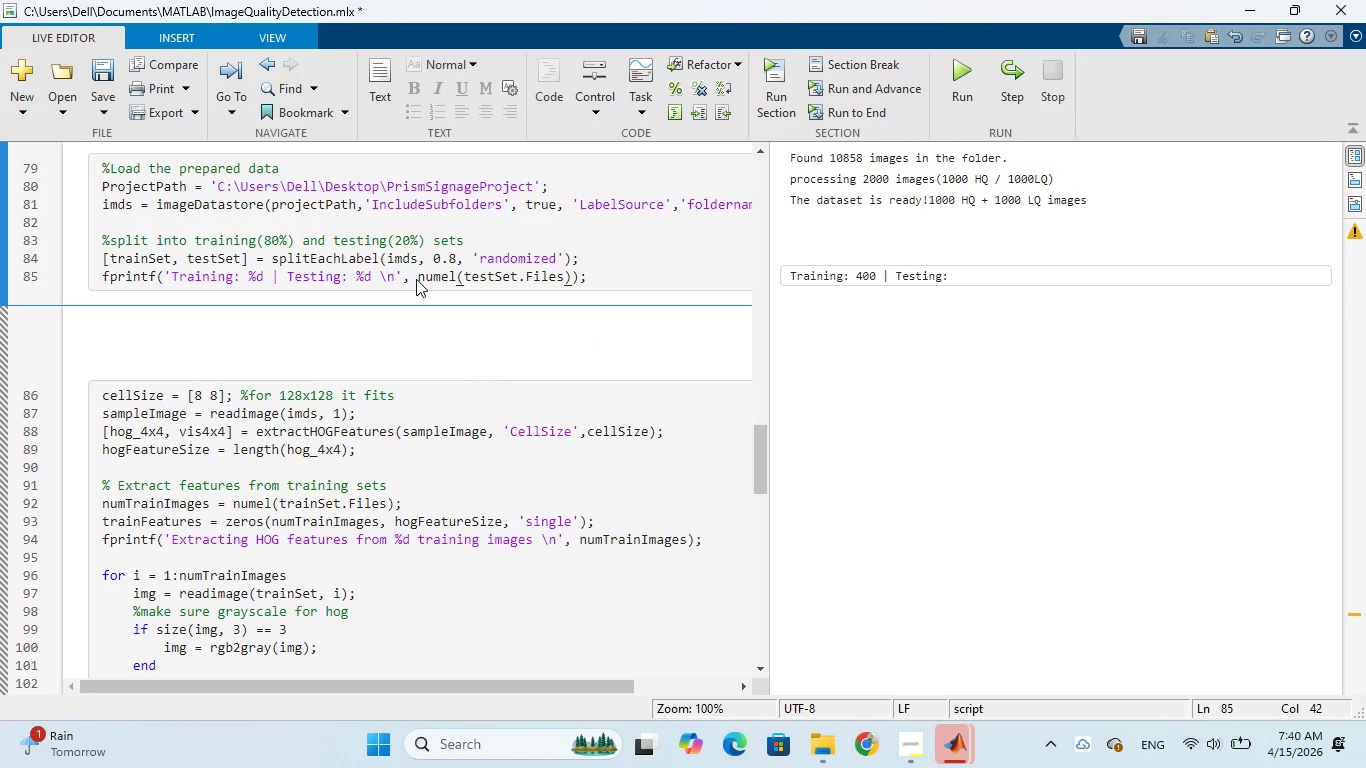 
key(Control+V)
 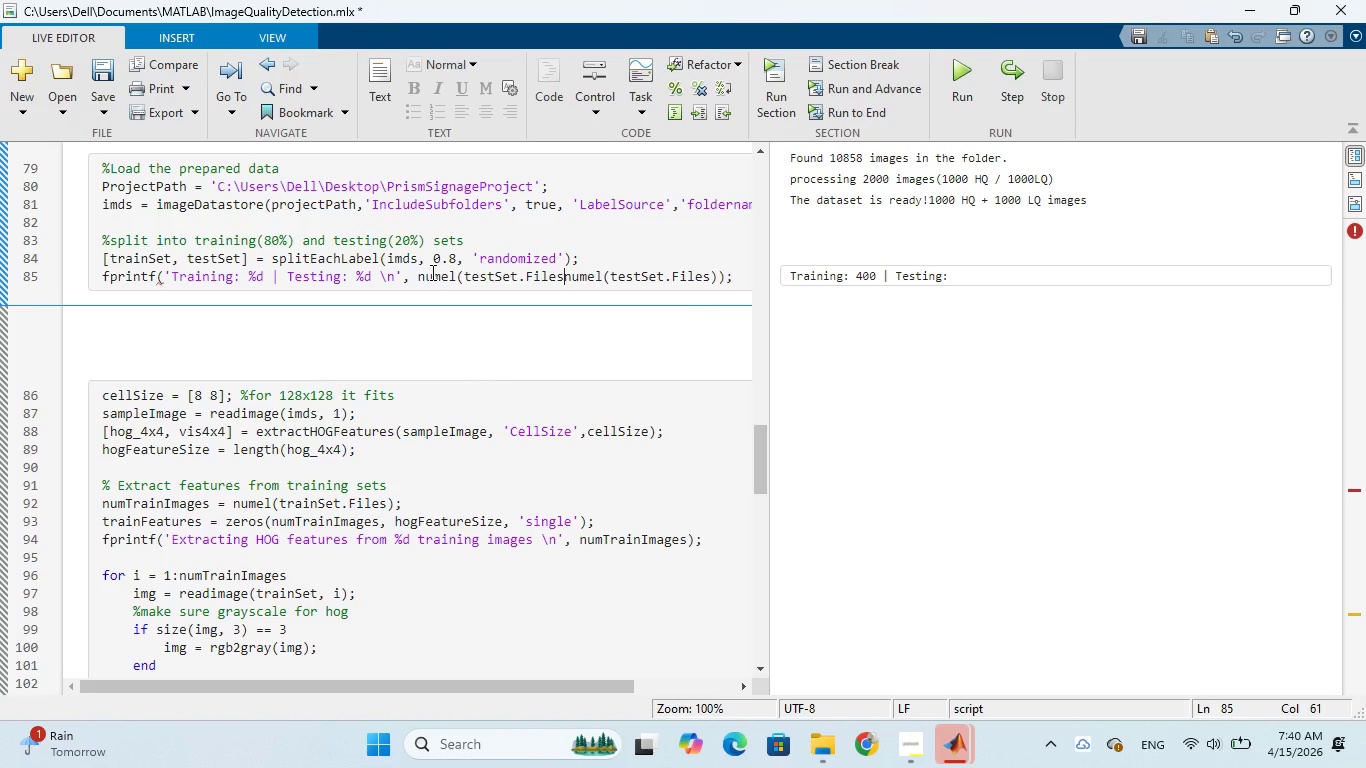 
key(Comma)
 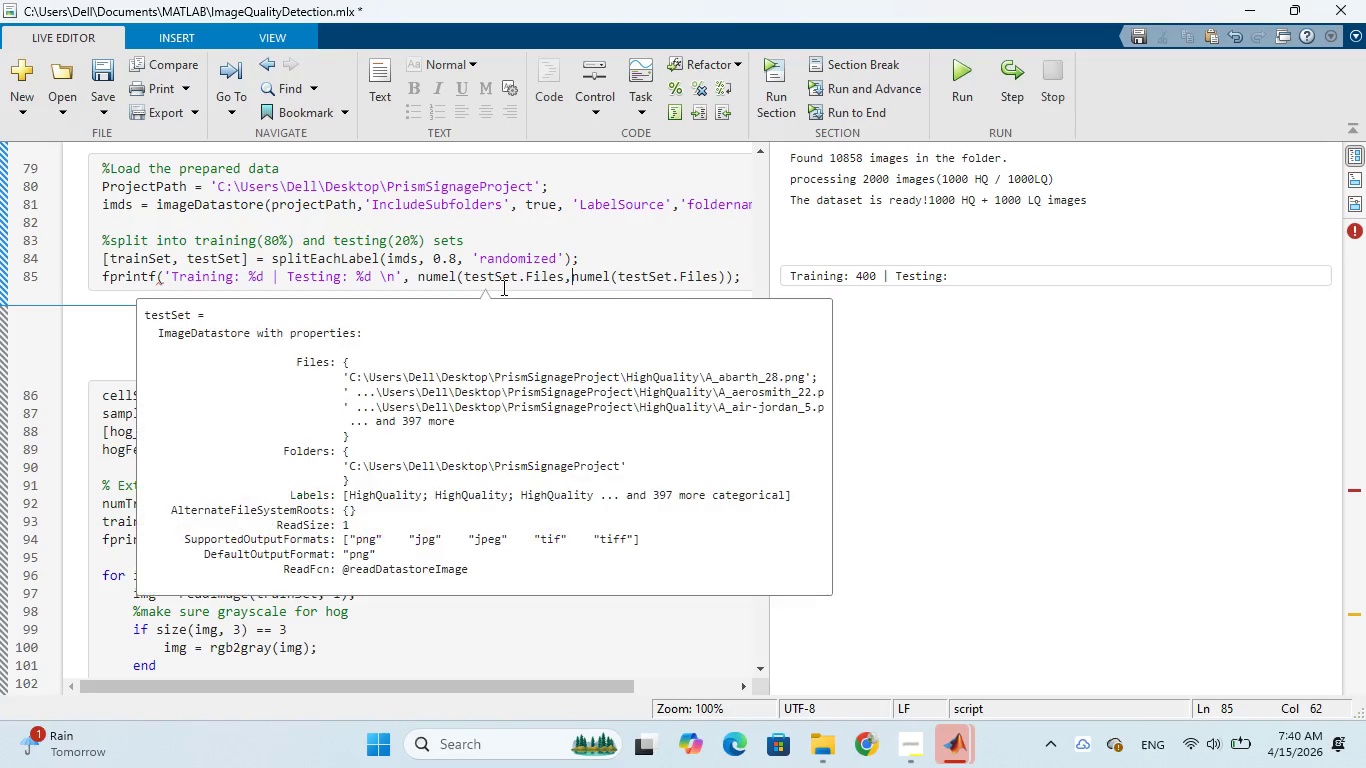 
left_click([516, 280])
 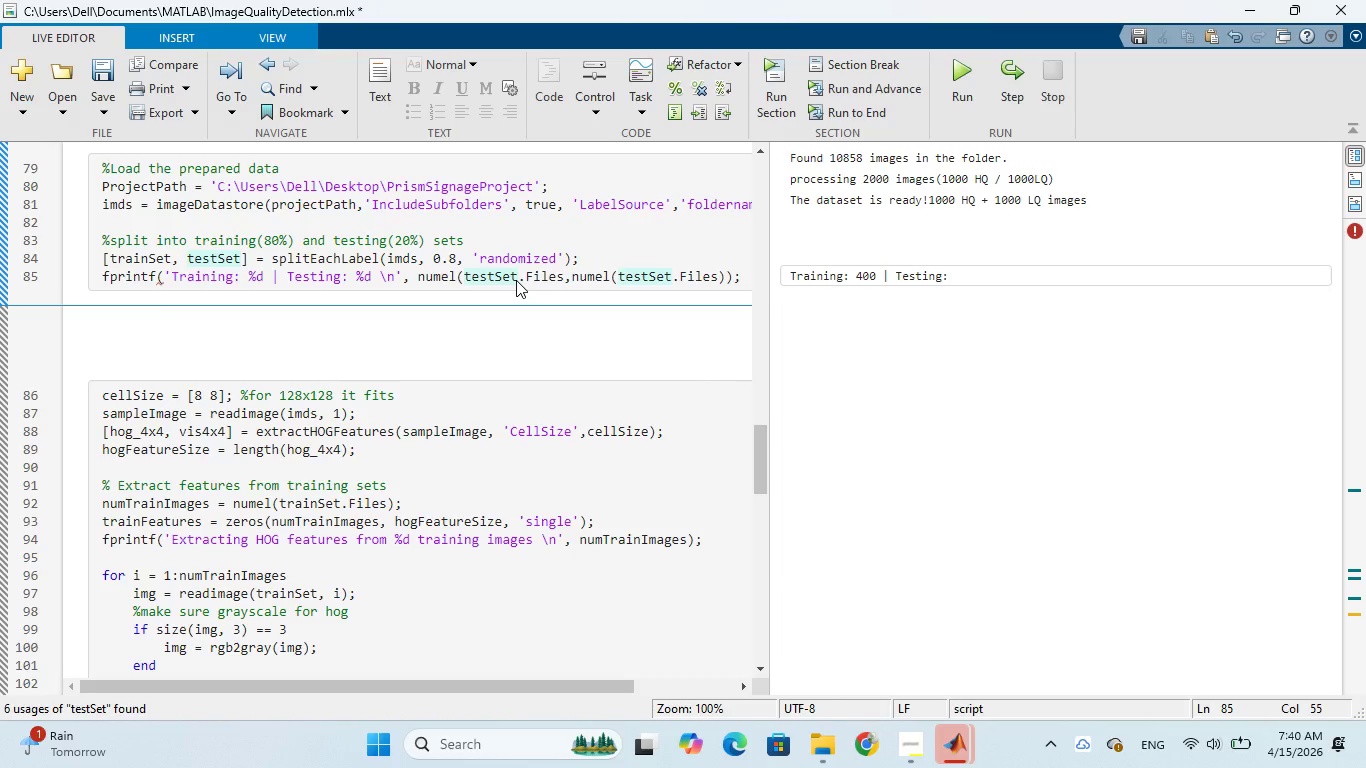 
key(Backspace)
key(Backspace)
key(Backspace)
key(Backspace)
key(Backspace)
key(Backspace)
key(Backspace)
type(train)
 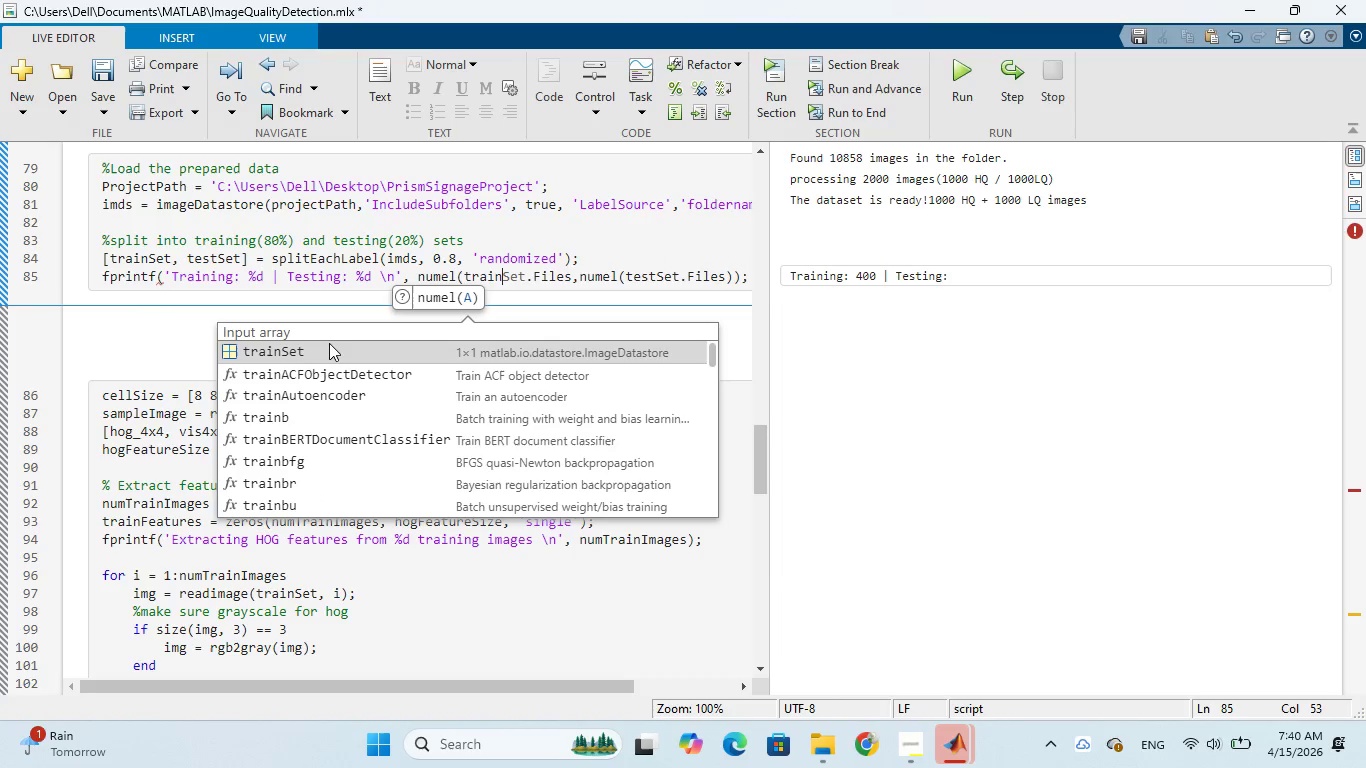 
left_click([324, 342])
 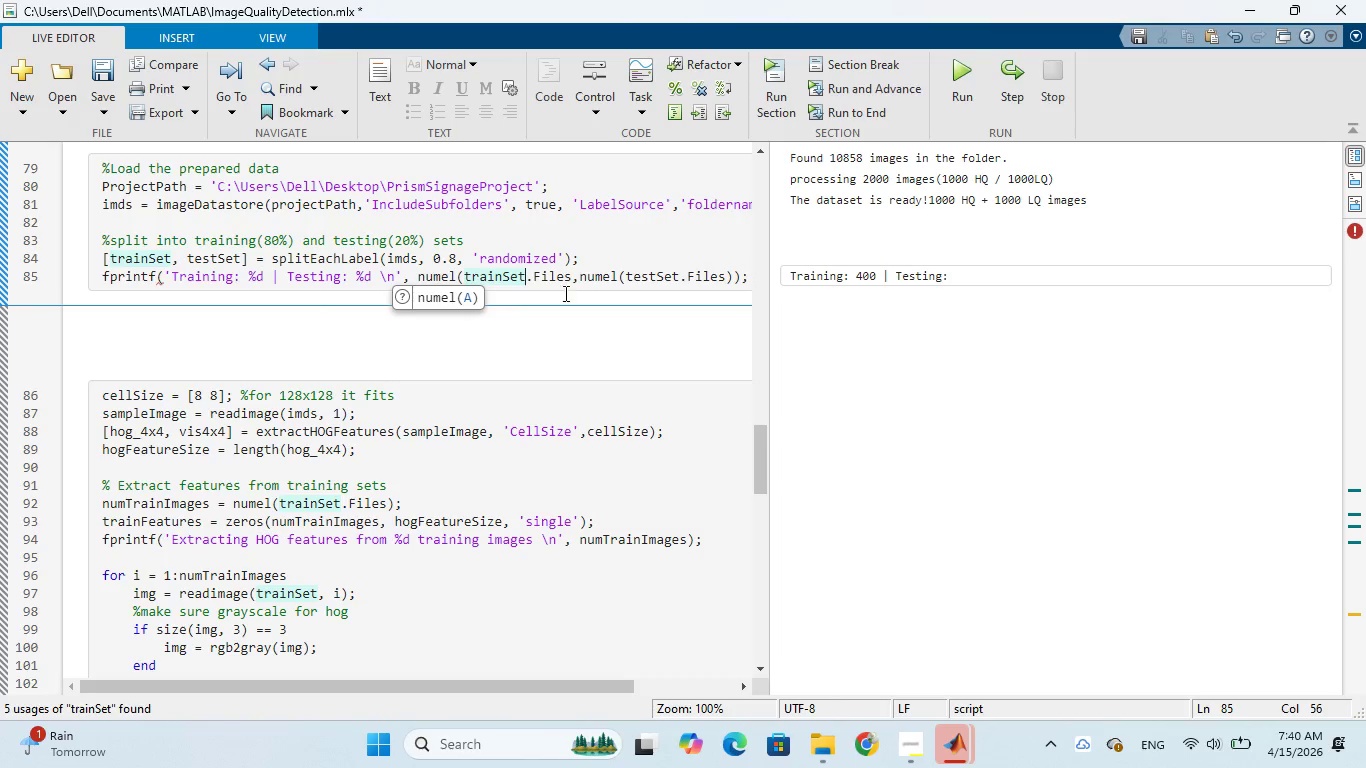 
left_click([578, 278])
 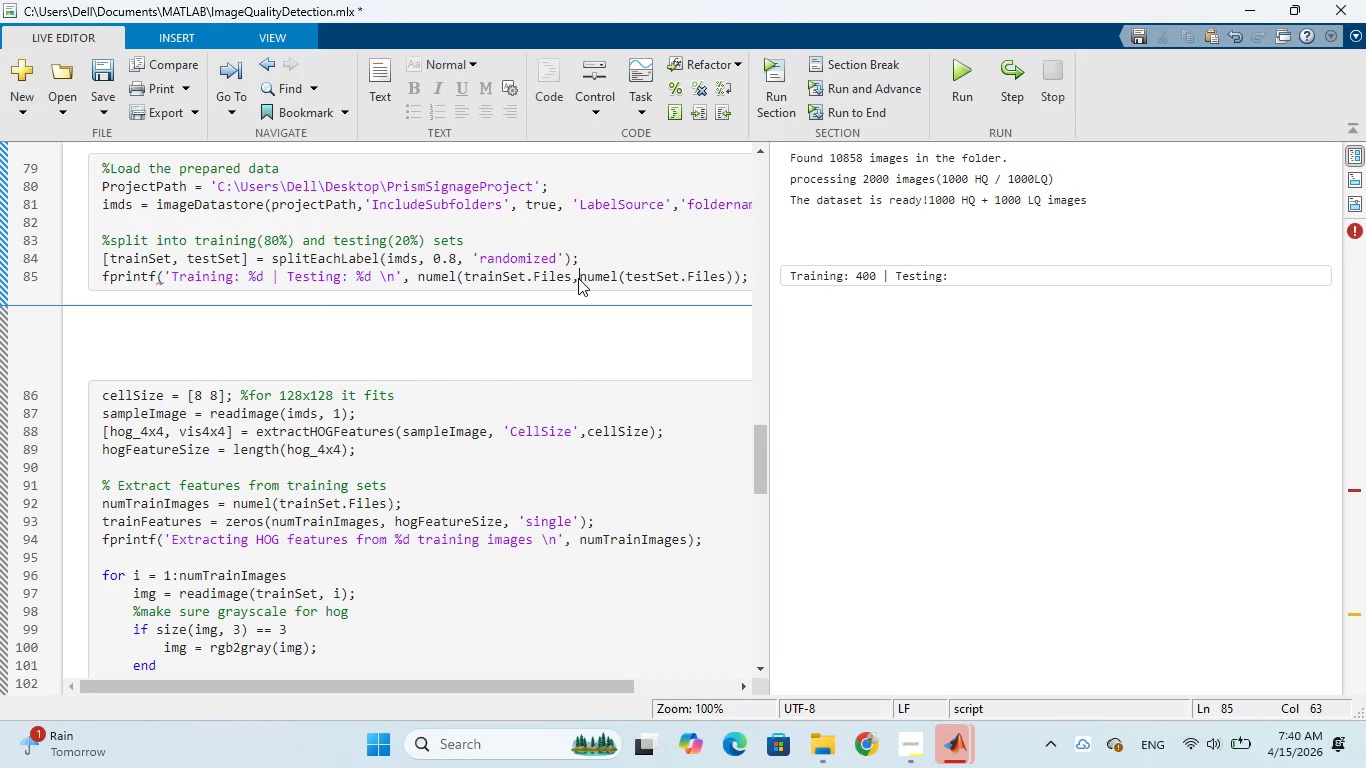 
key(Space)
 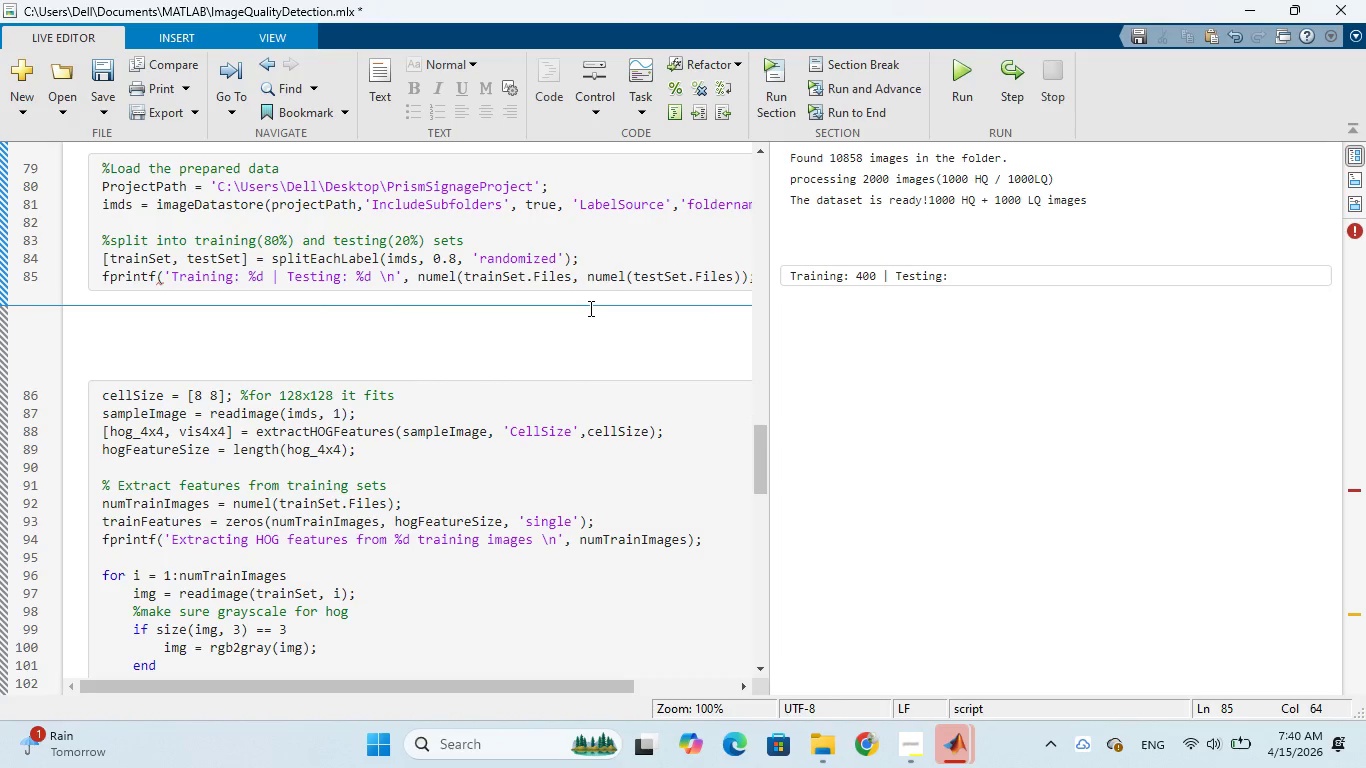 
wait(7.67)
 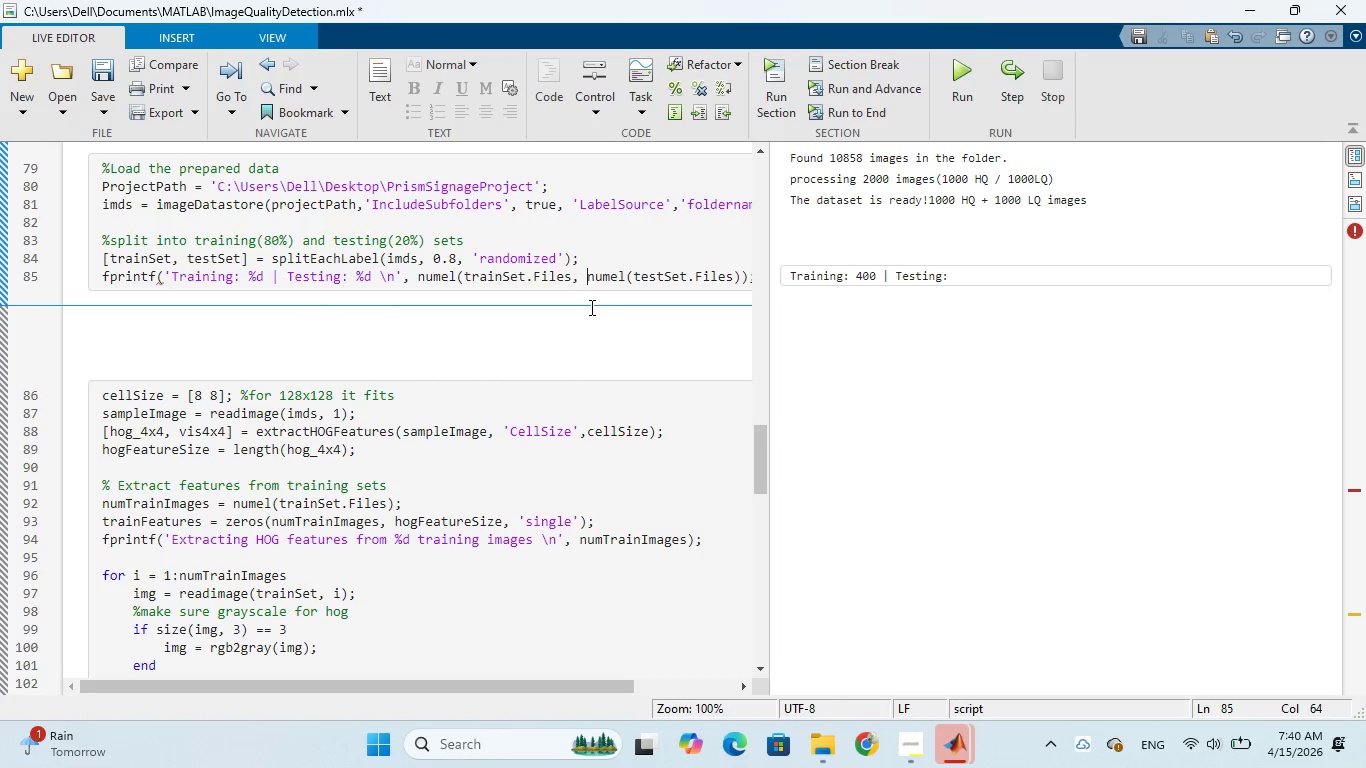 
left_click([959, 74])
 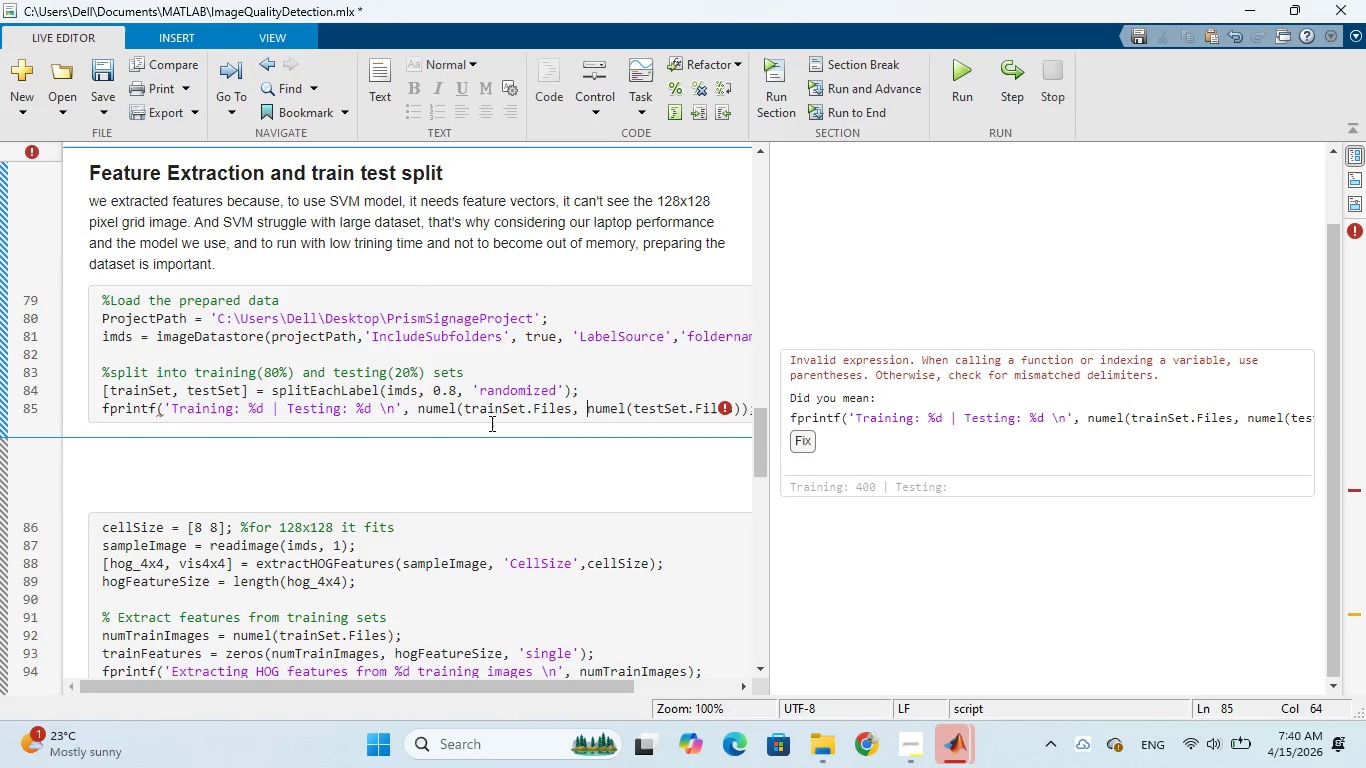 
wait(21.17)
 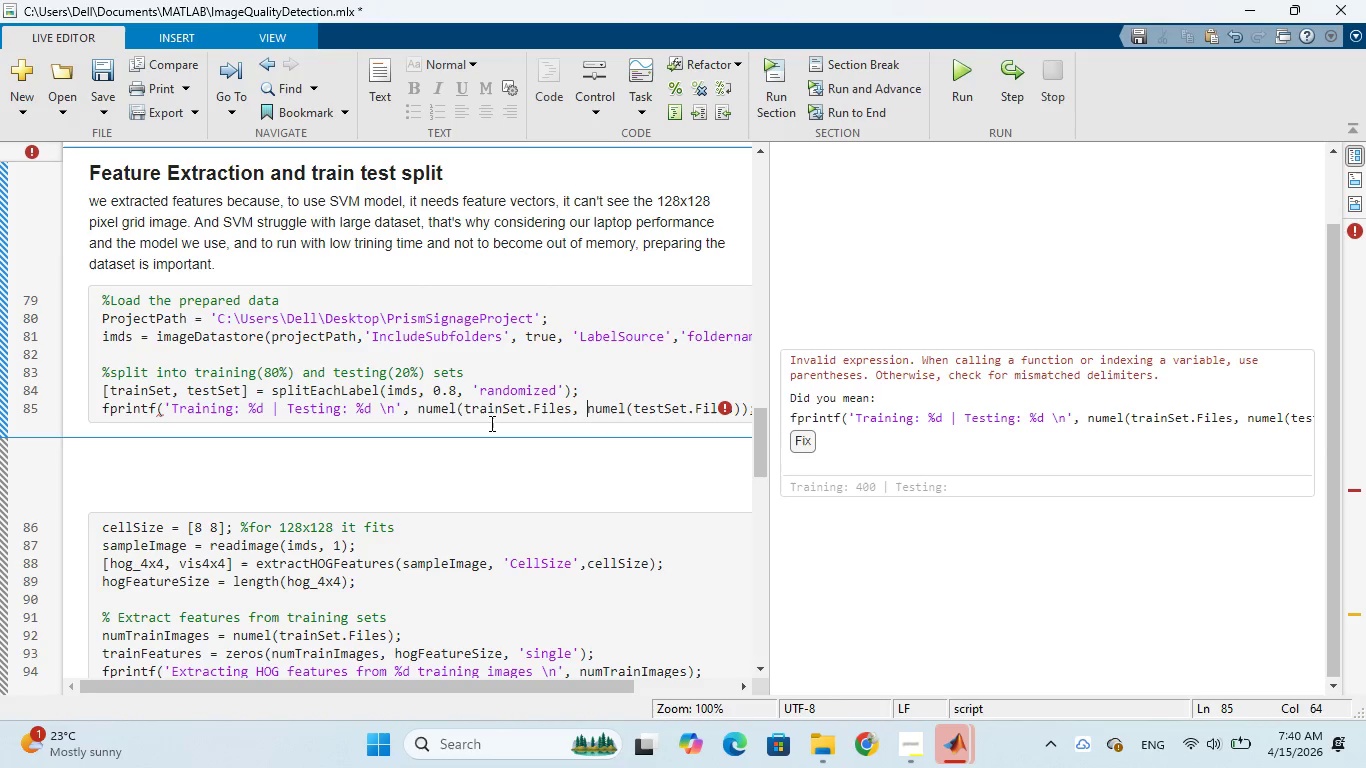 
left_click([575, 409])
 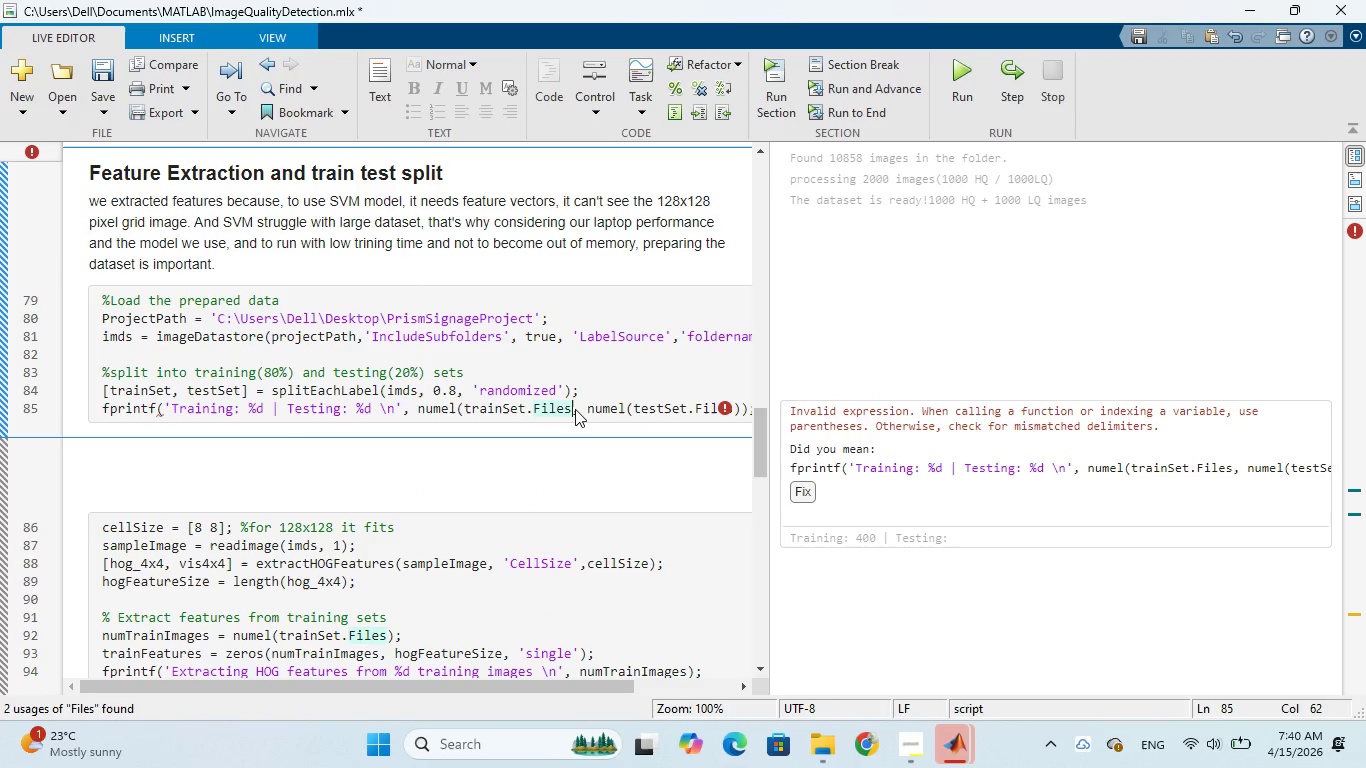 
key(Shift+0)
 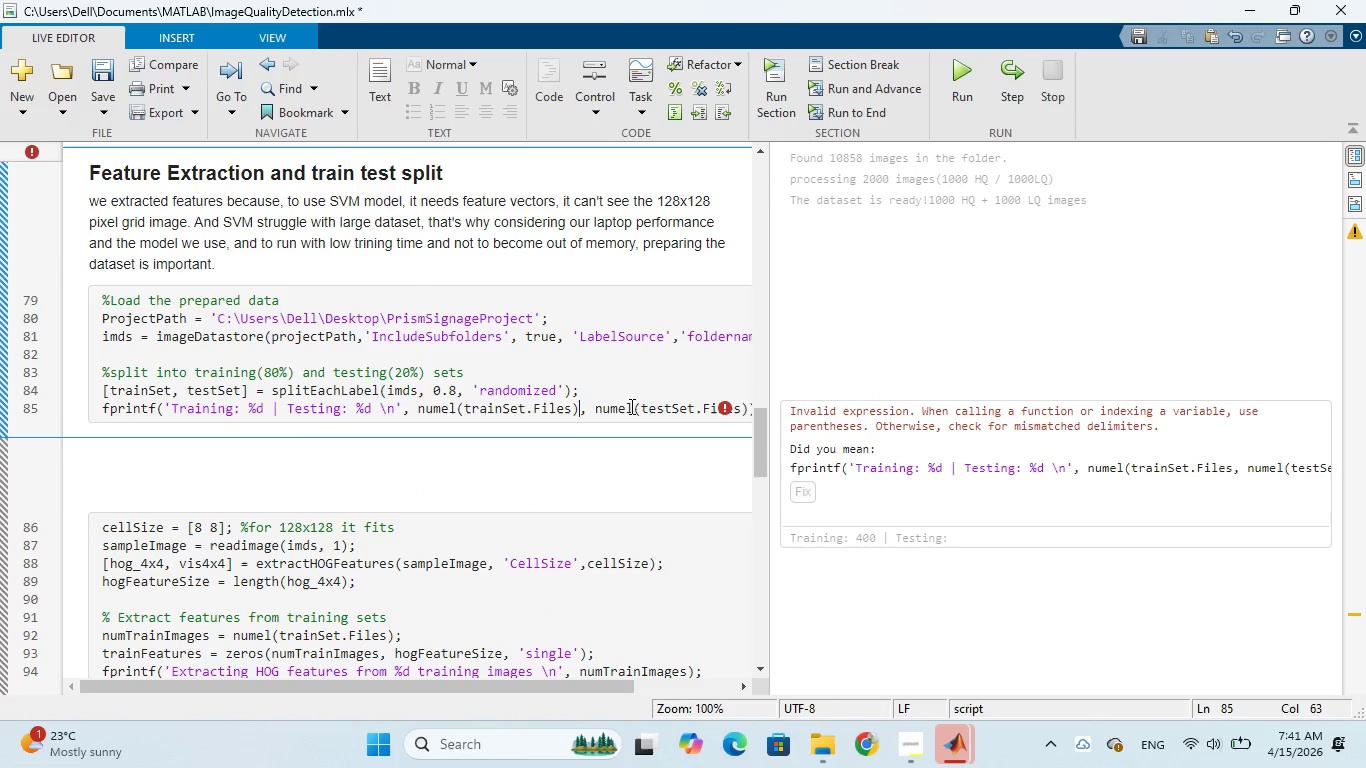 
wait(8.75)
 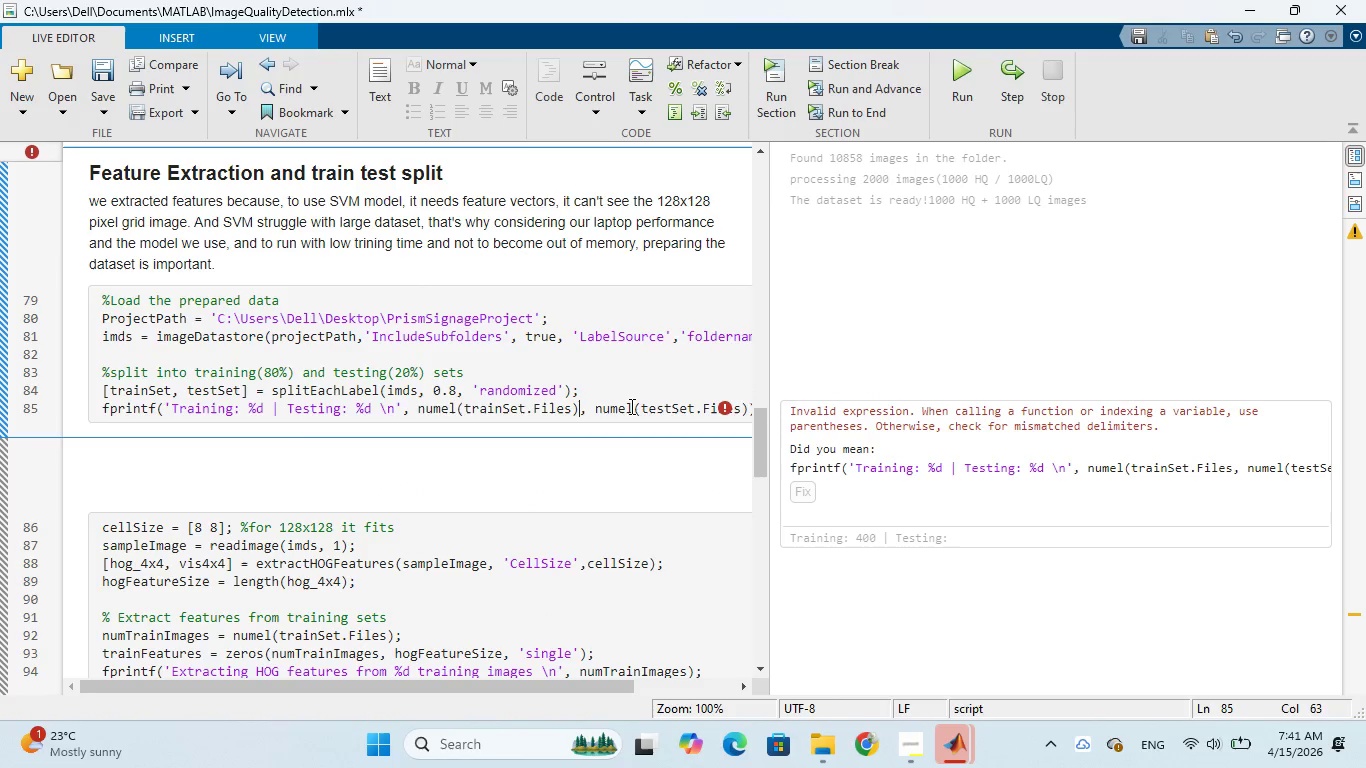 
left_click([630, 405])
 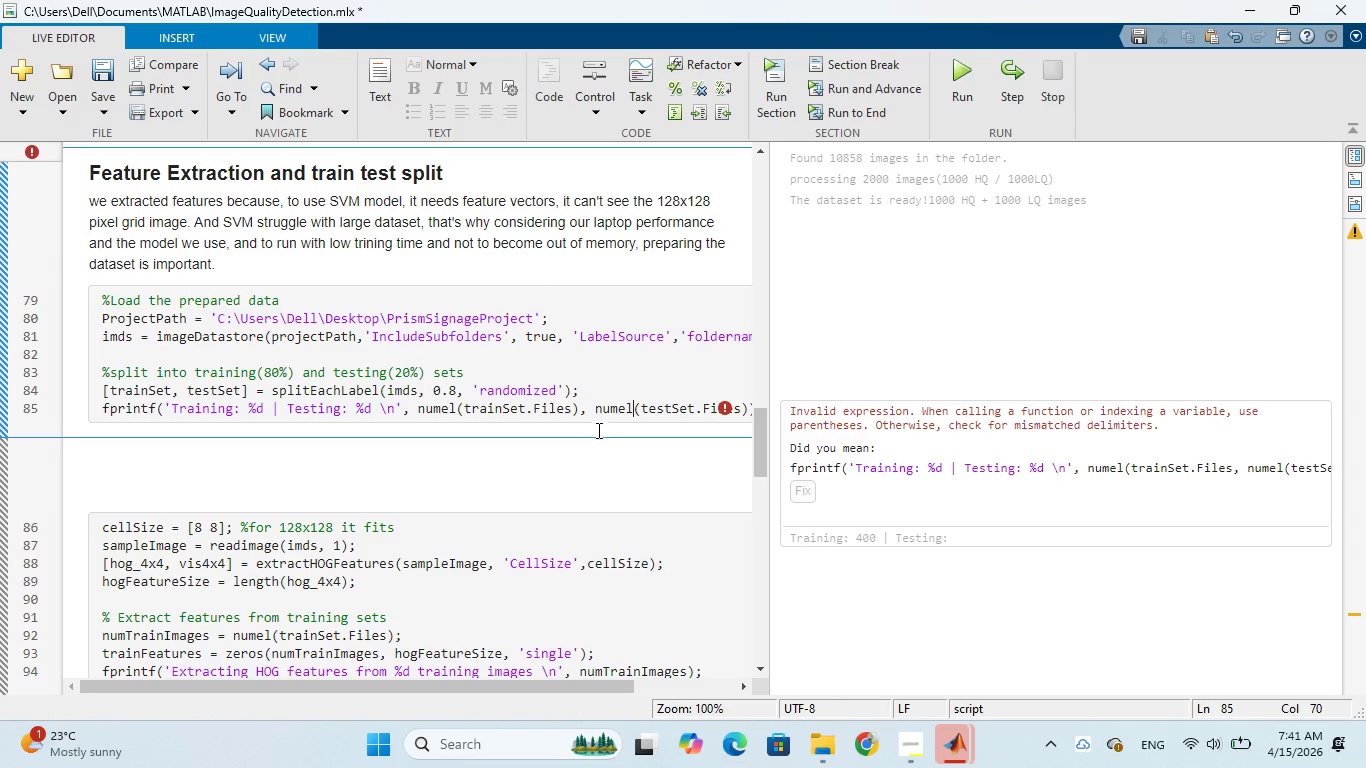 
left_click([613, 414])
 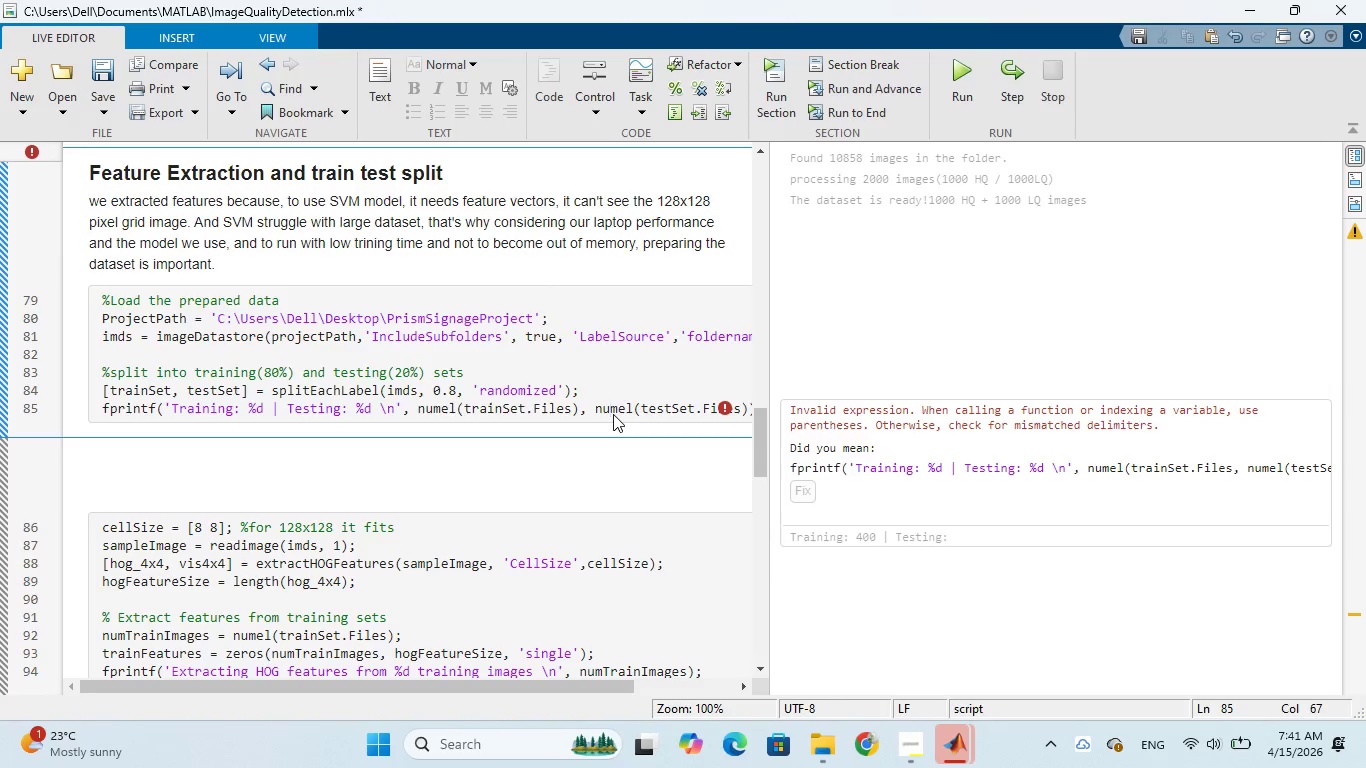 
hold_key(key=ArrowRight, duration=0.81)
 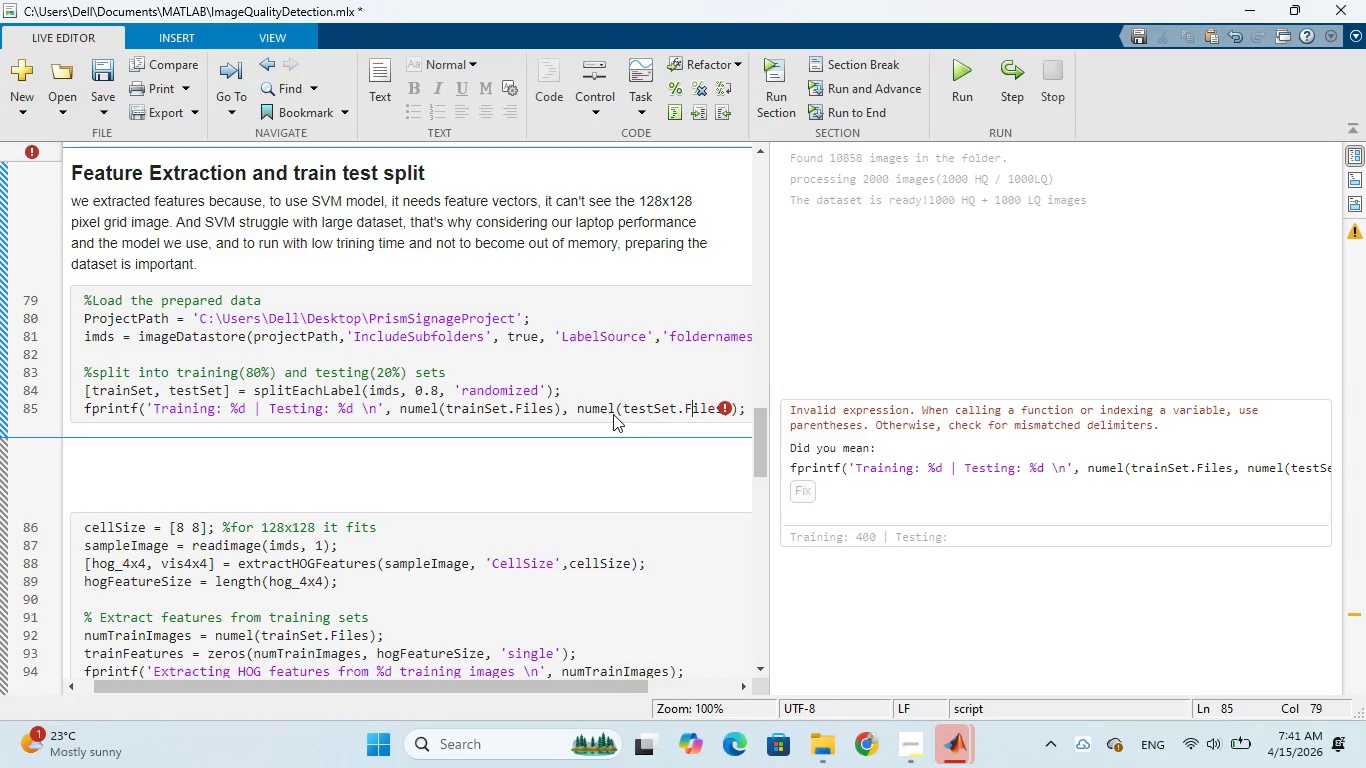 
hold_key(key=ArrowRight, duration=0.66)
 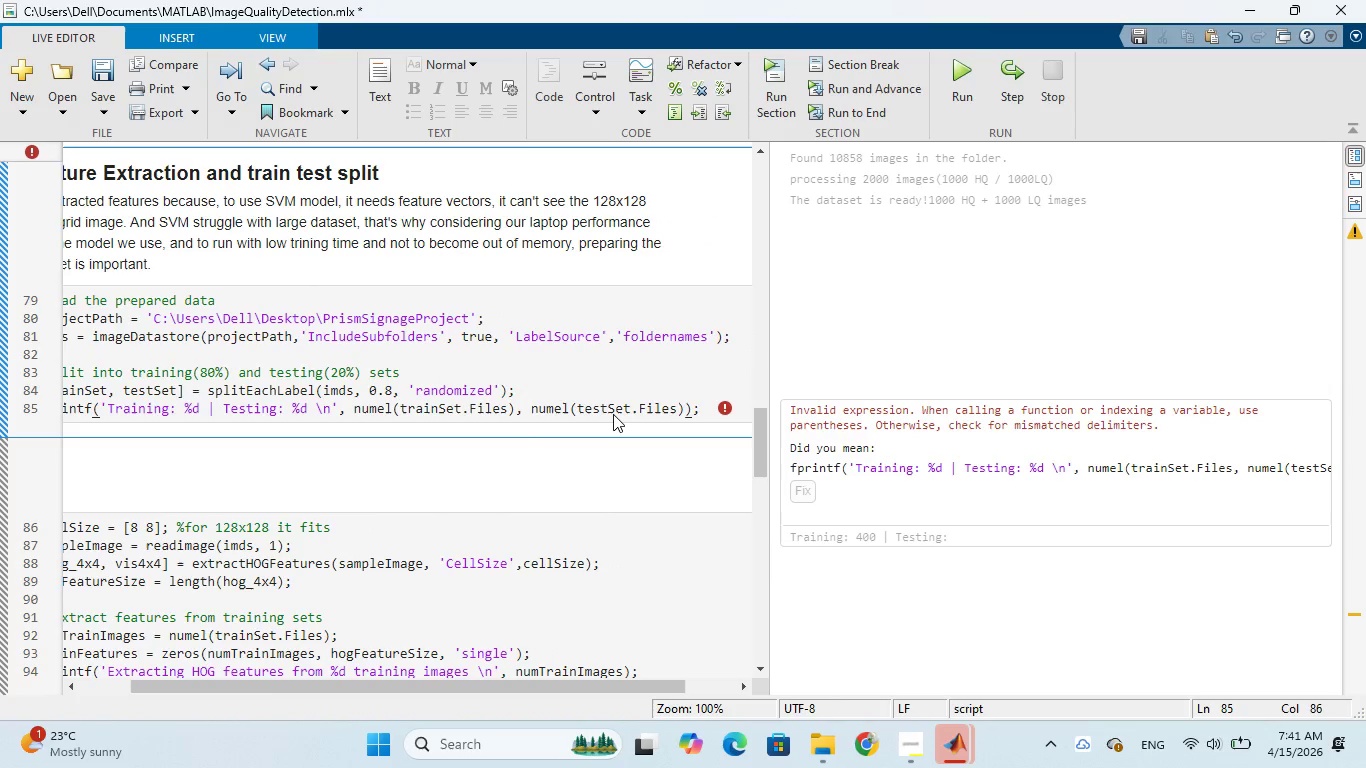 
wait(7.97)
 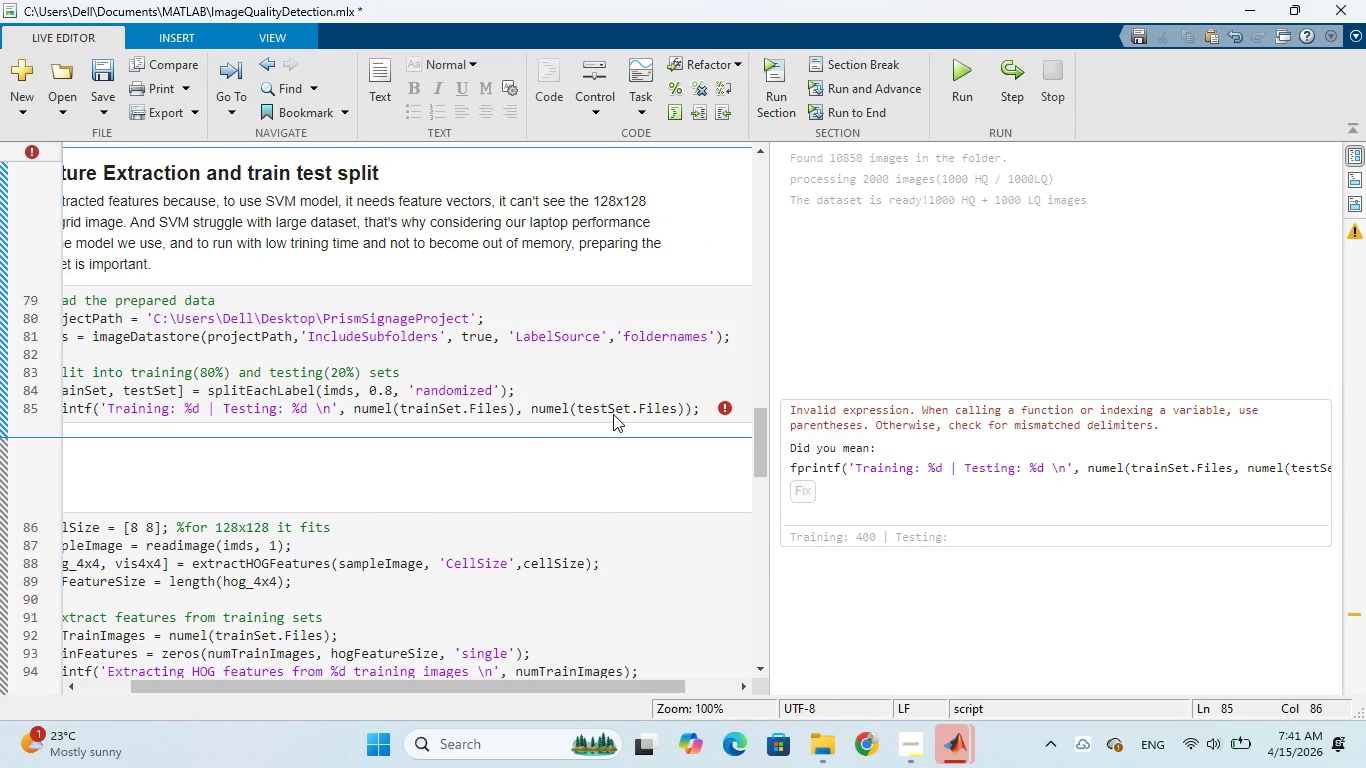 
left_click([763, 80])
 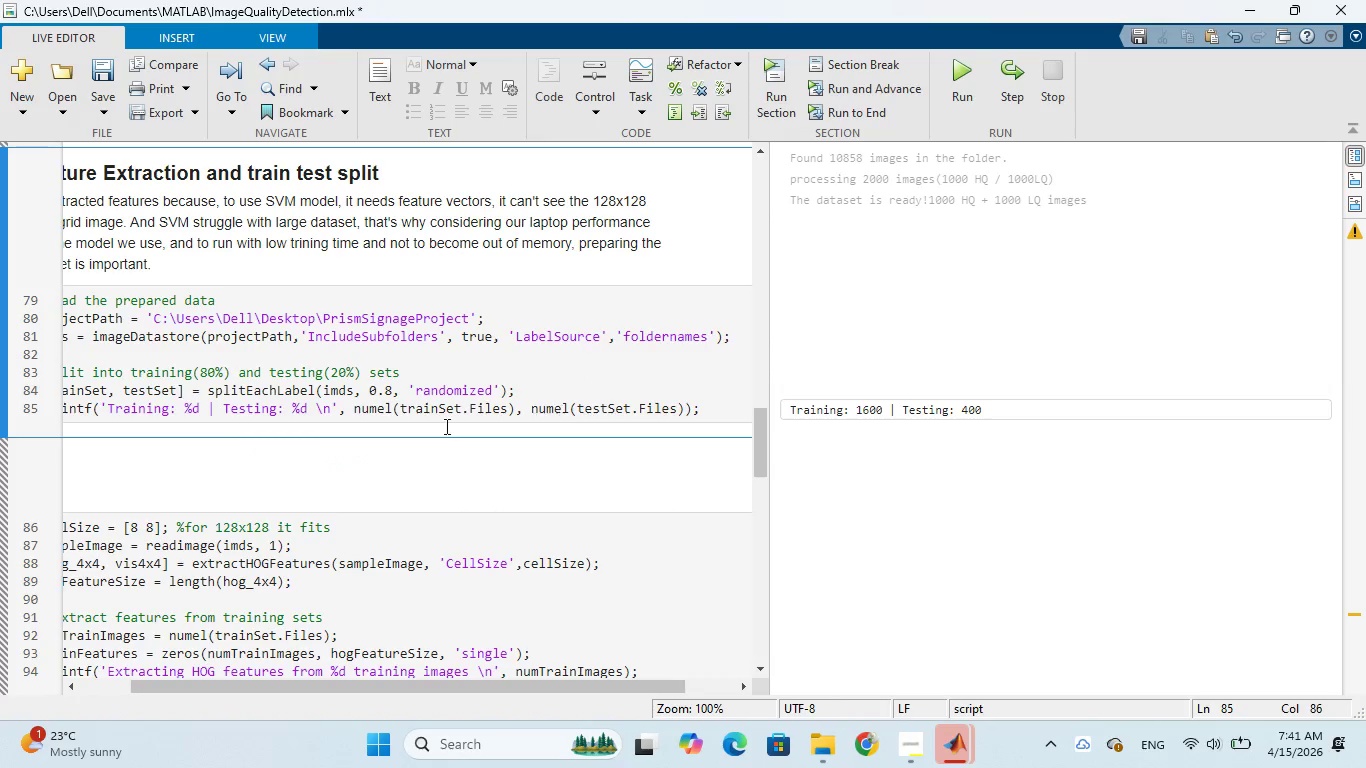 
wait(7.33)
 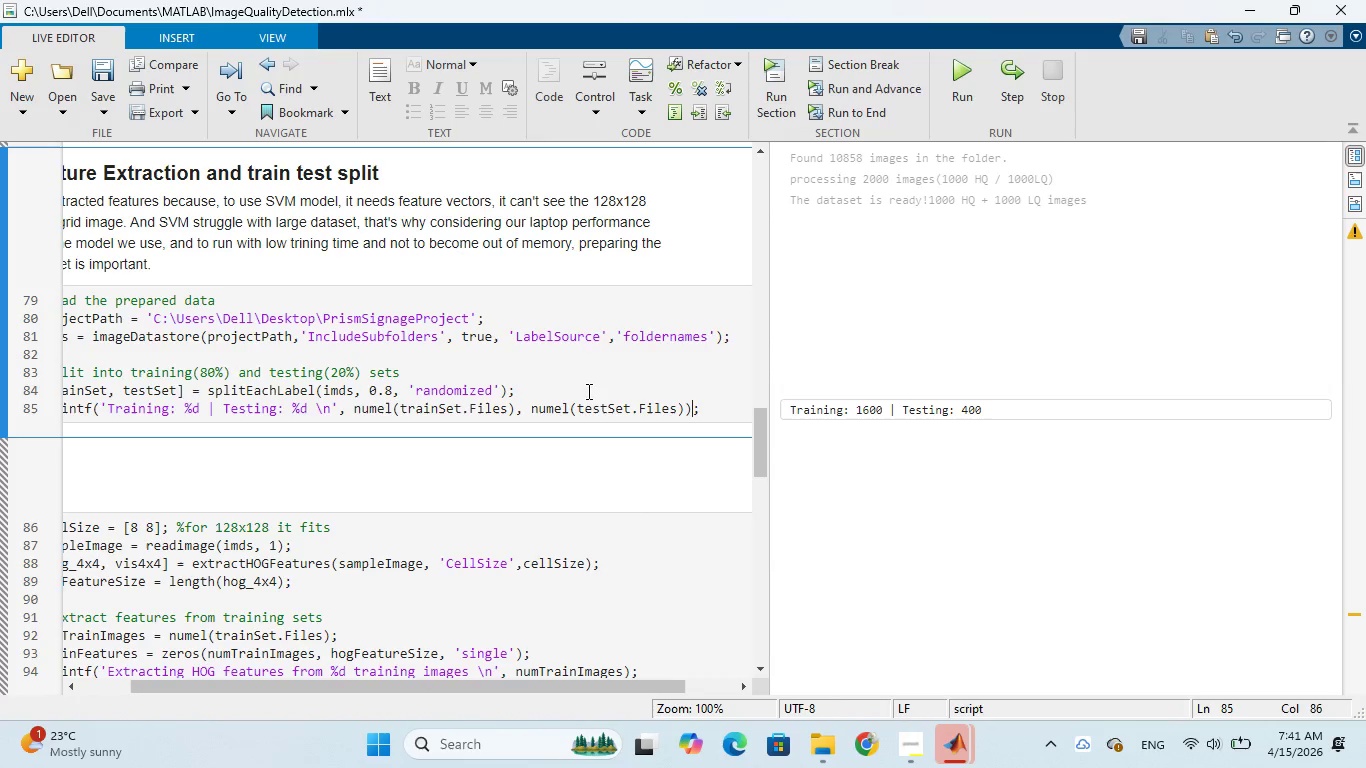 
left_click([286, 394])
 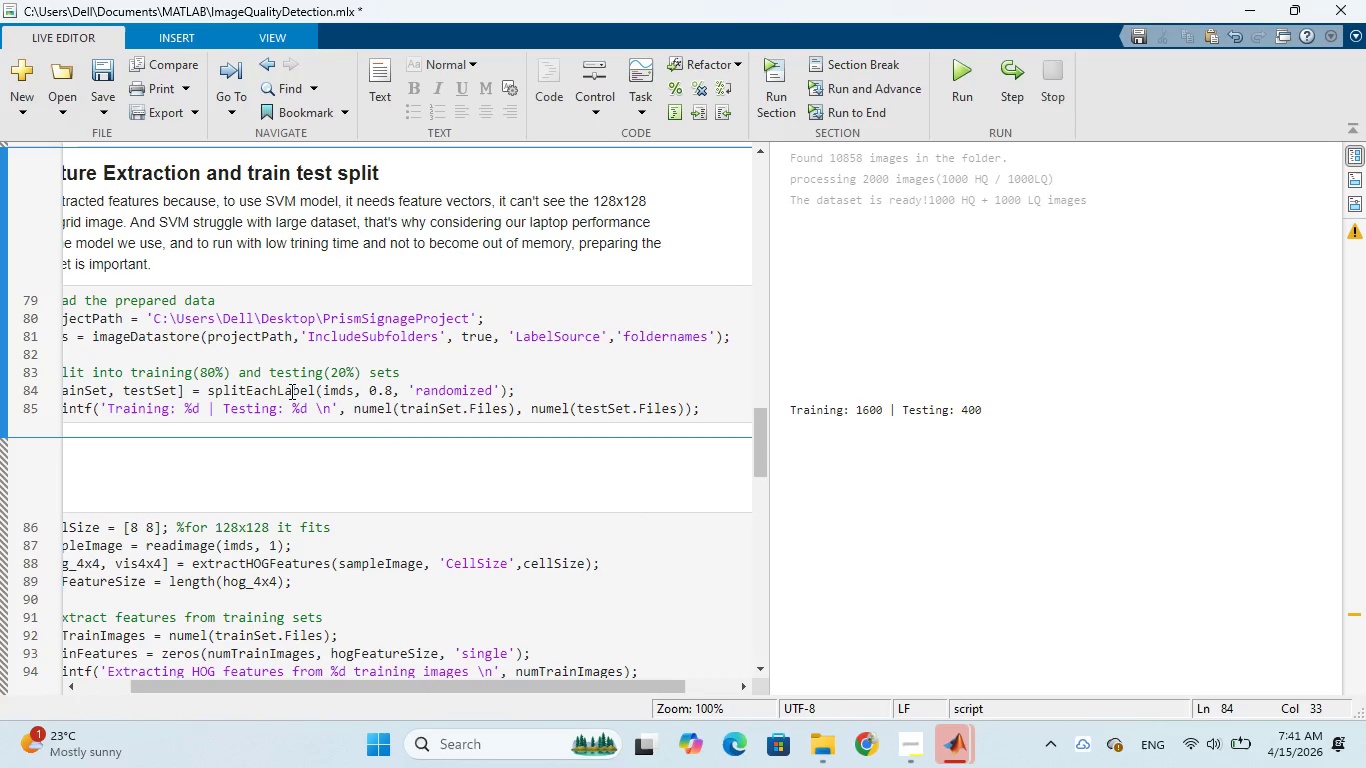 
hold_key(key=ArrowLeft, duration=1.5)
 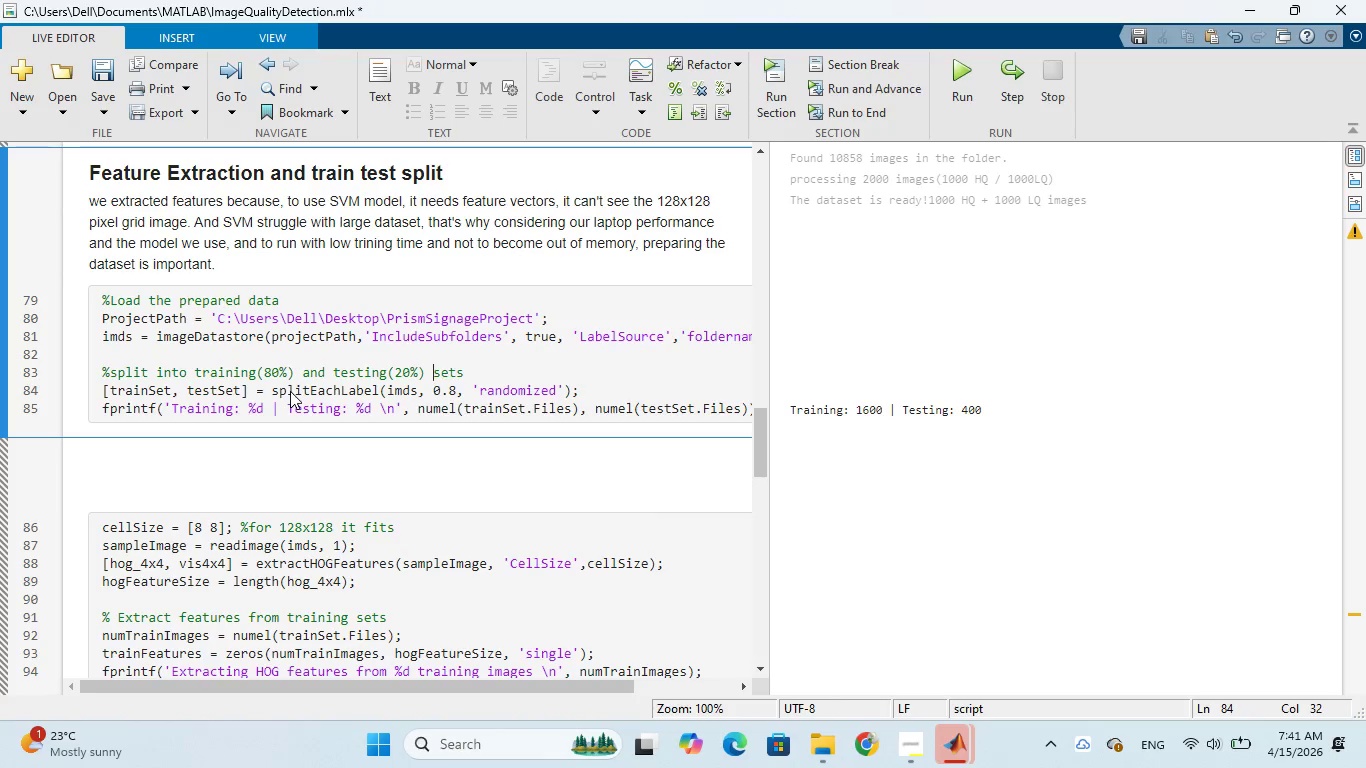 
key(ArrowLeft)
 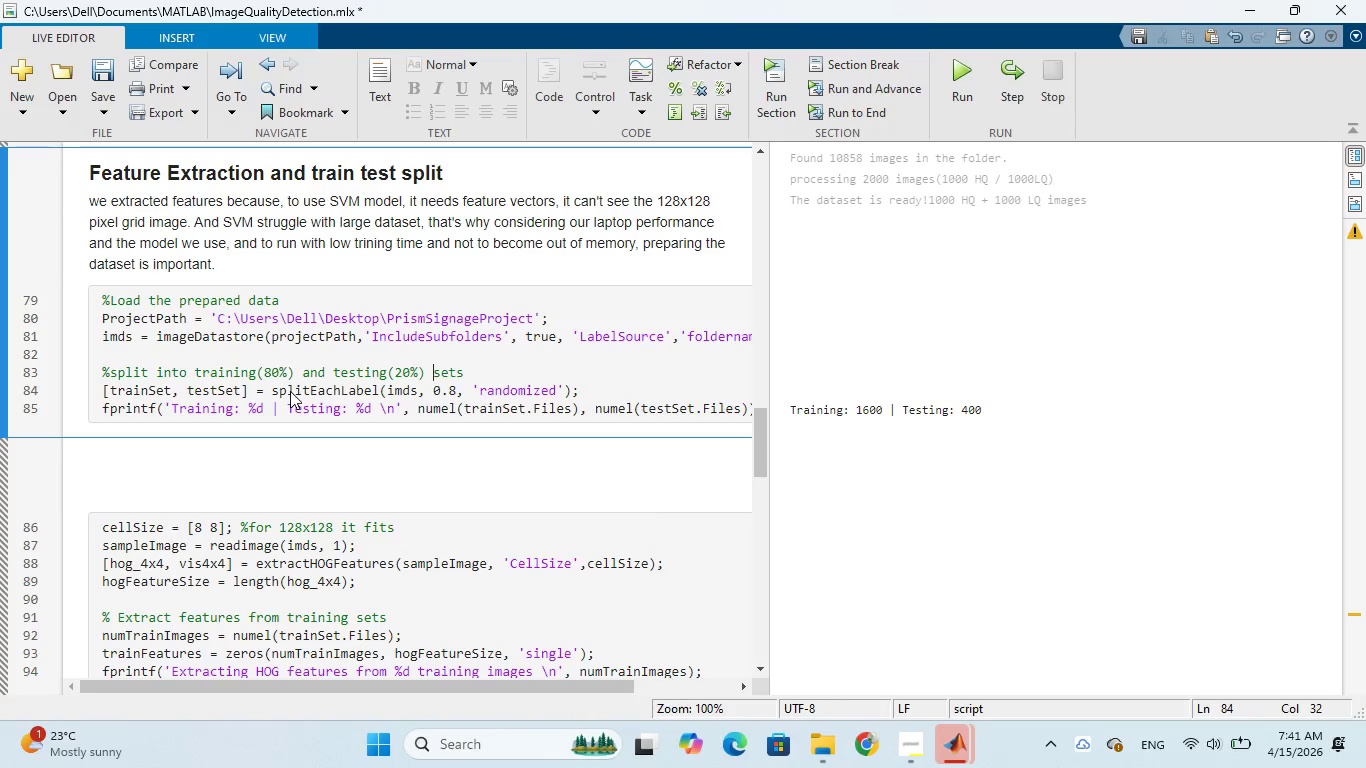 
key(ArrowLeft)
 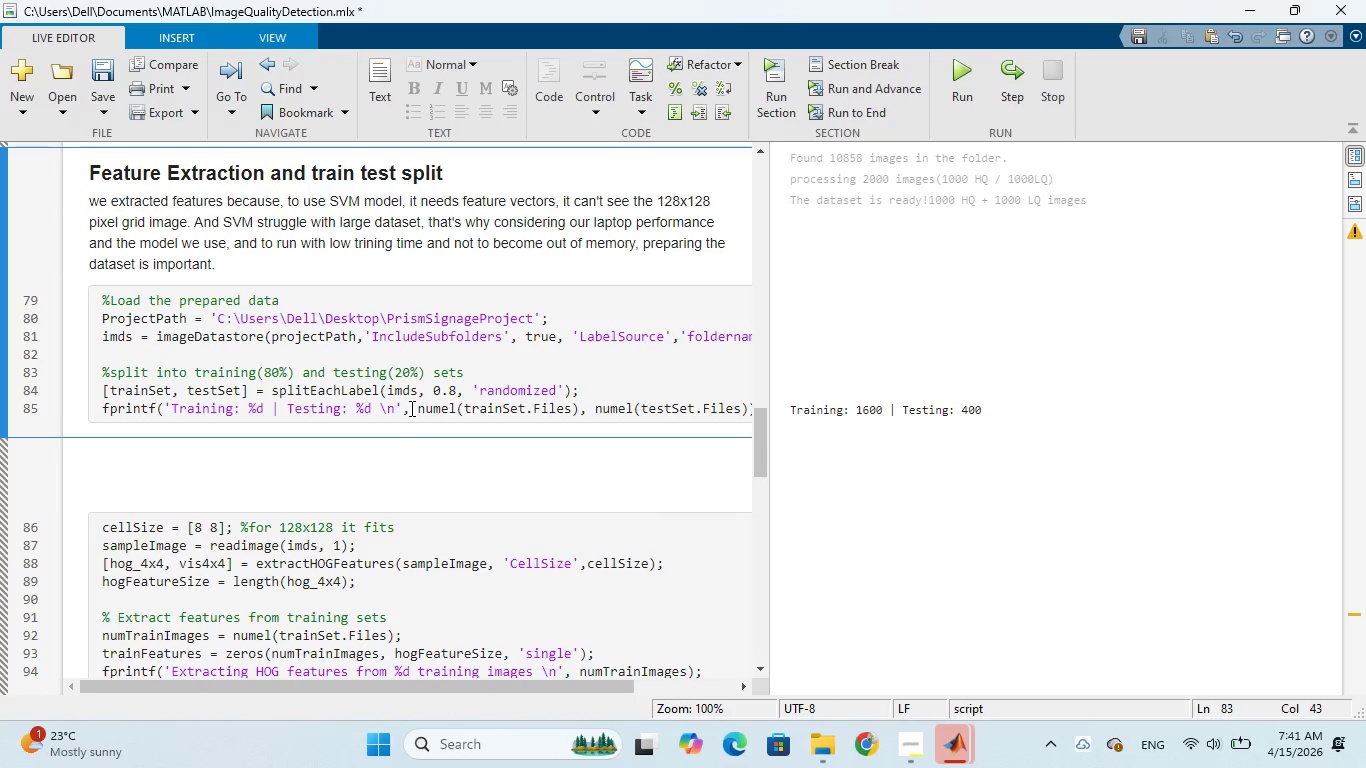 
scroll: coordinate [410, 408], scroll_direction: down, amount: 2.0
 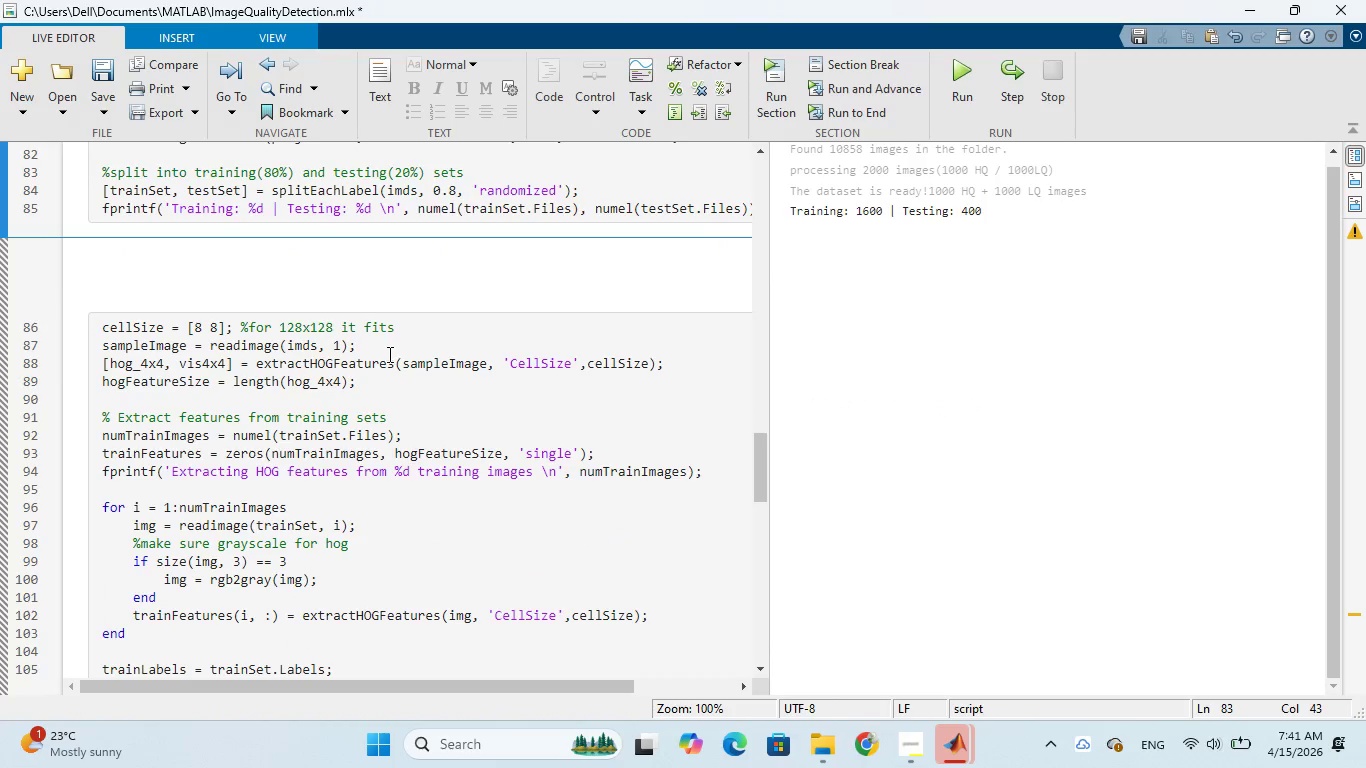 
wait(9.1)
 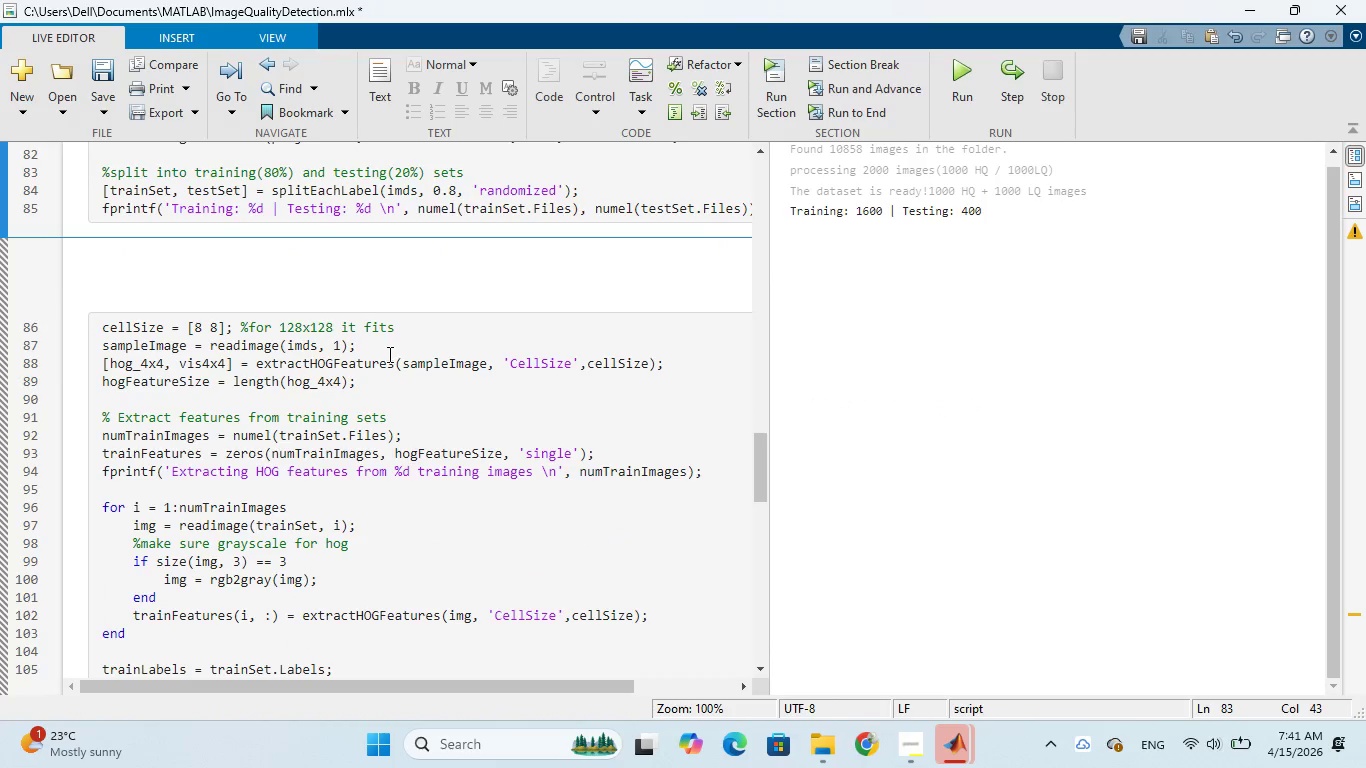 
left_click([411, 327])
 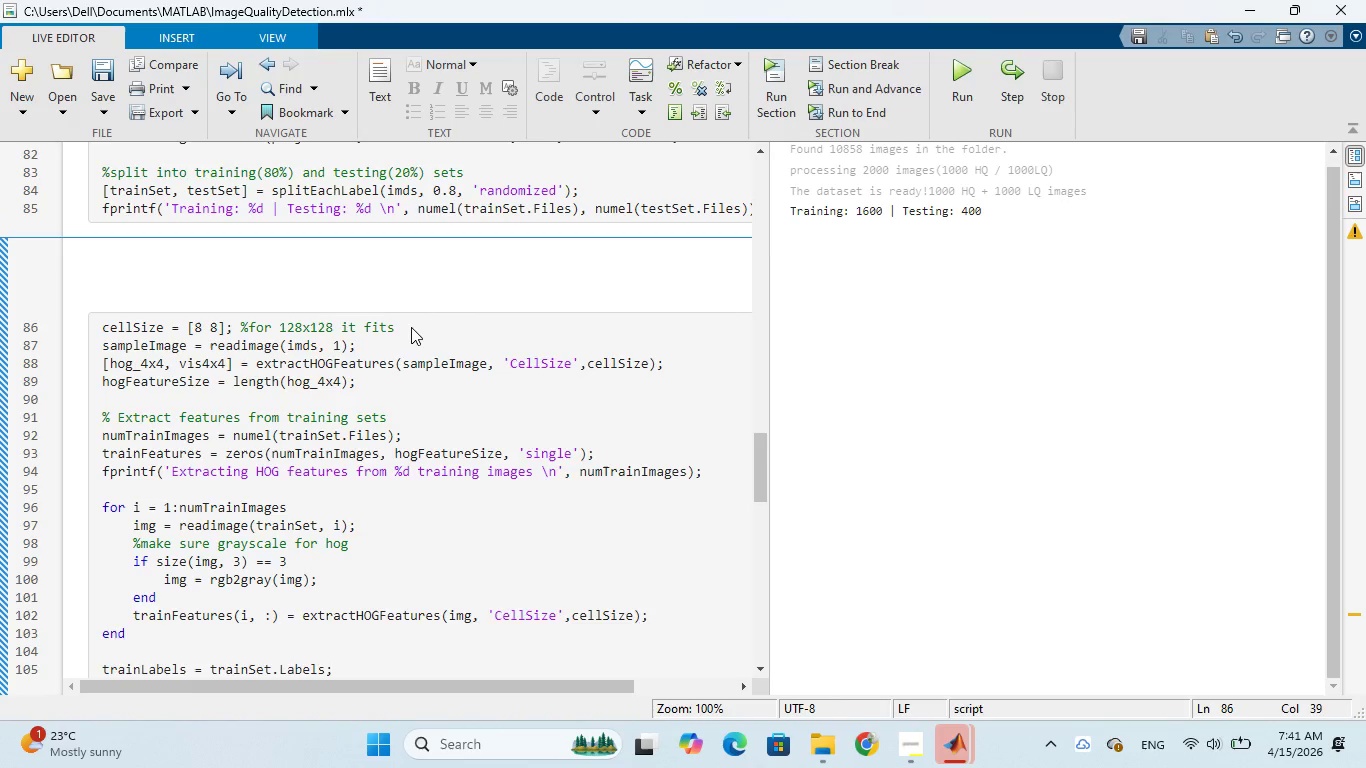 
key(Enter)
 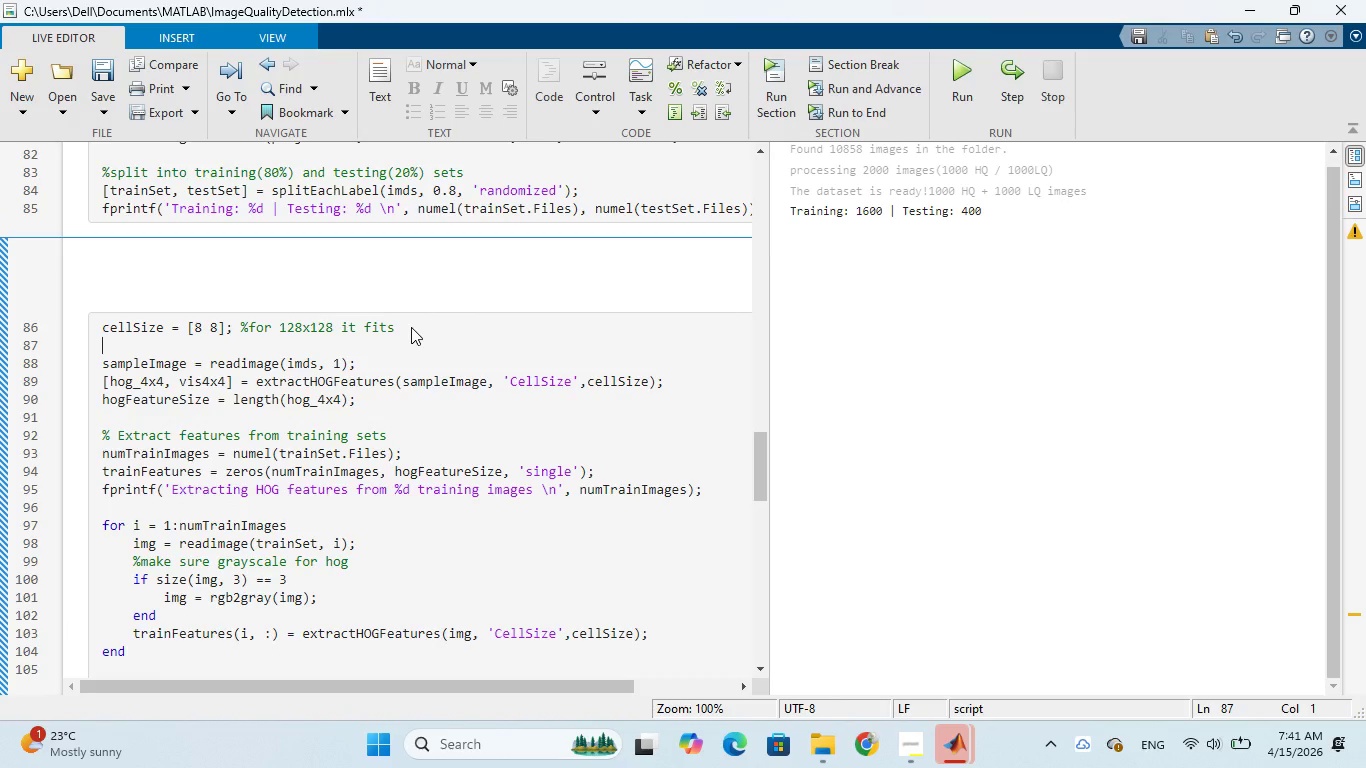 
wait(8.92)
 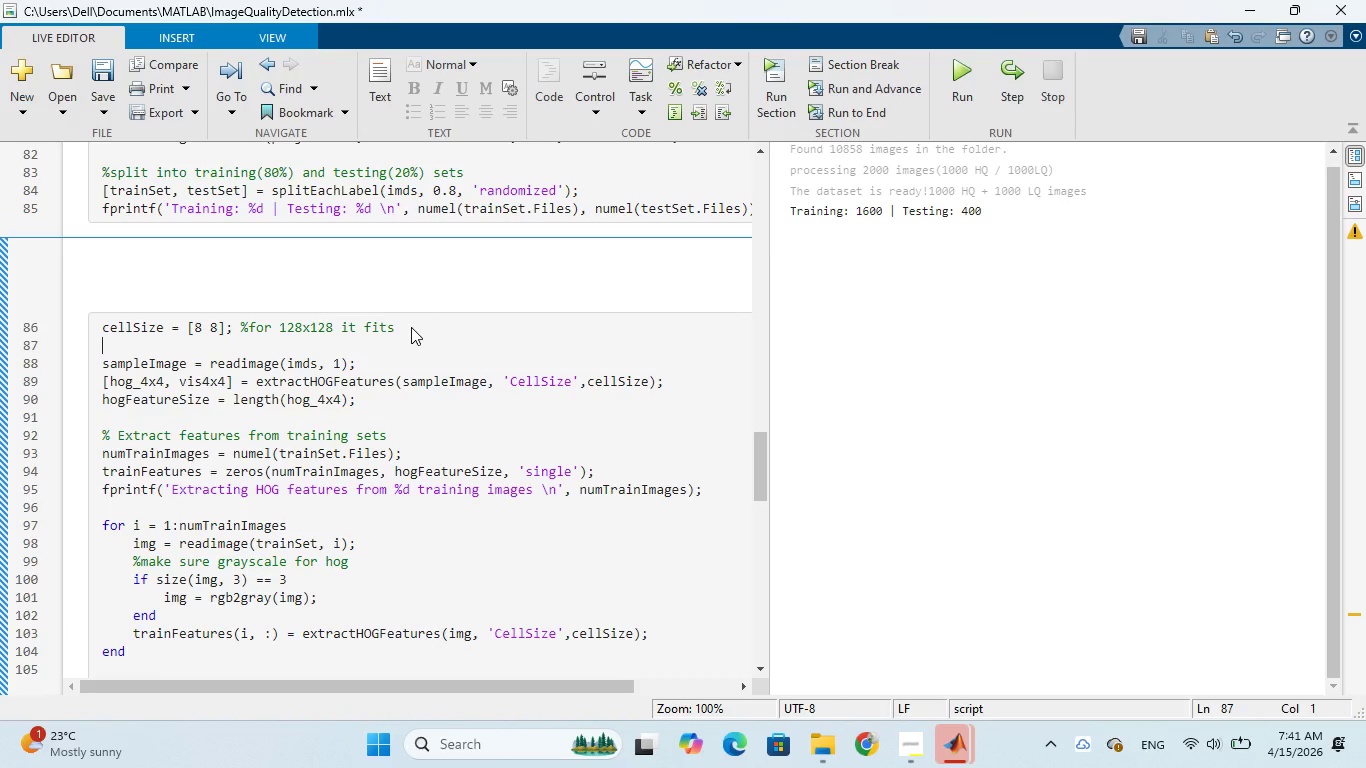 
left_click([317, 367])
 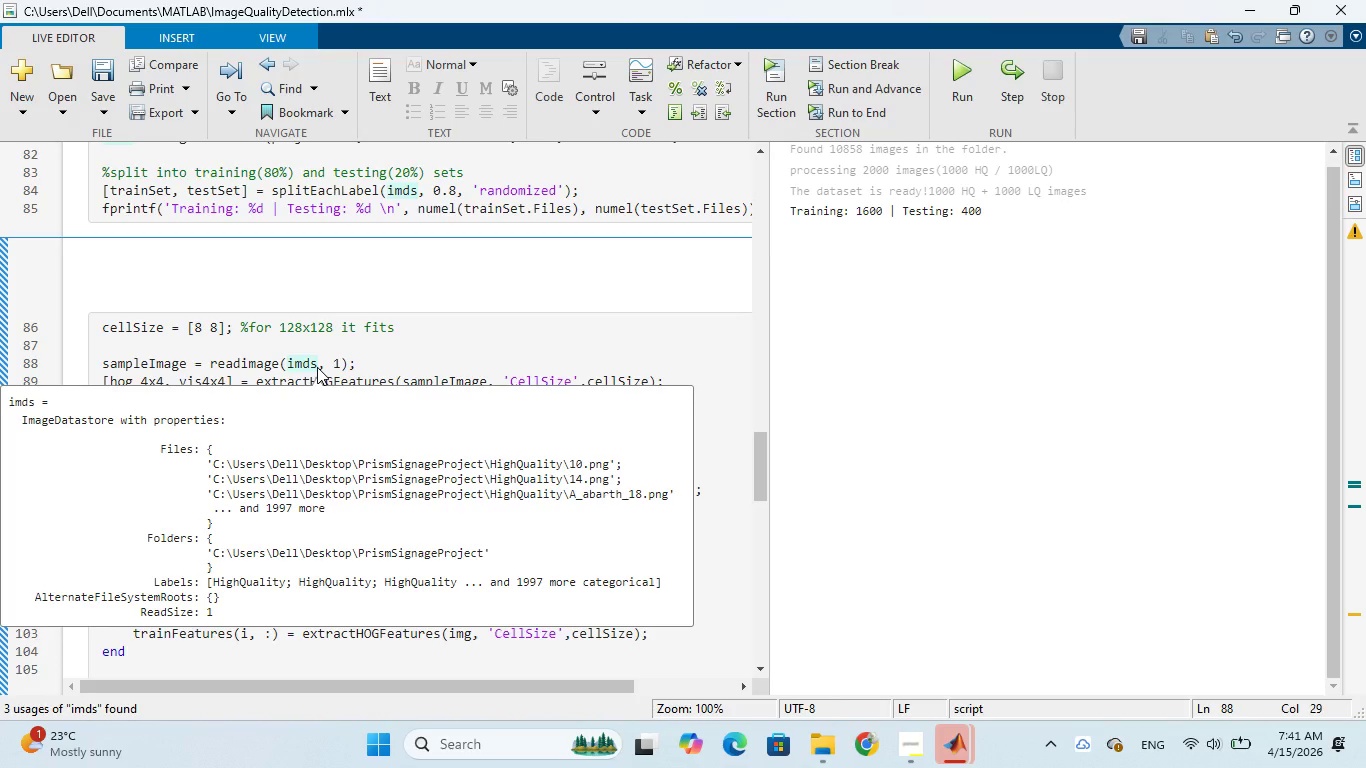 
key(Backspace)
 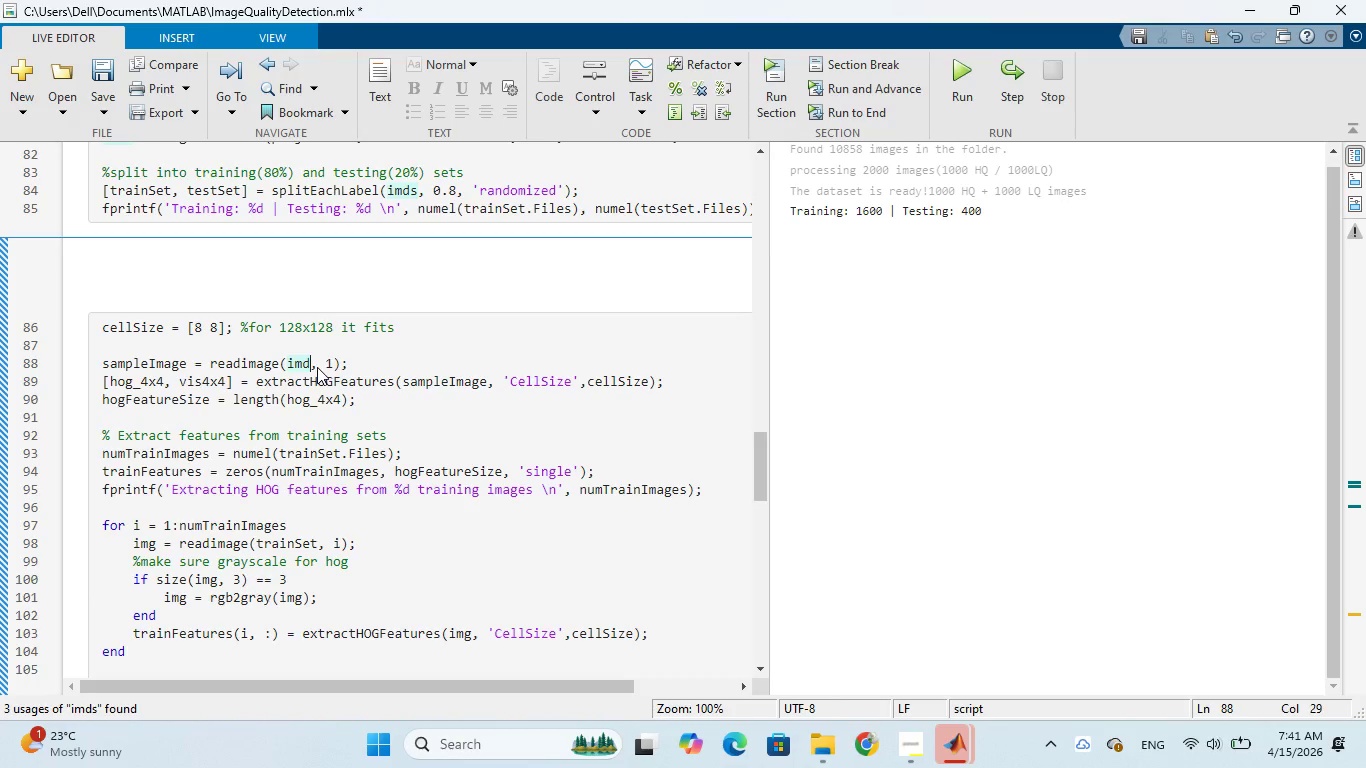 
key(Backspace)
 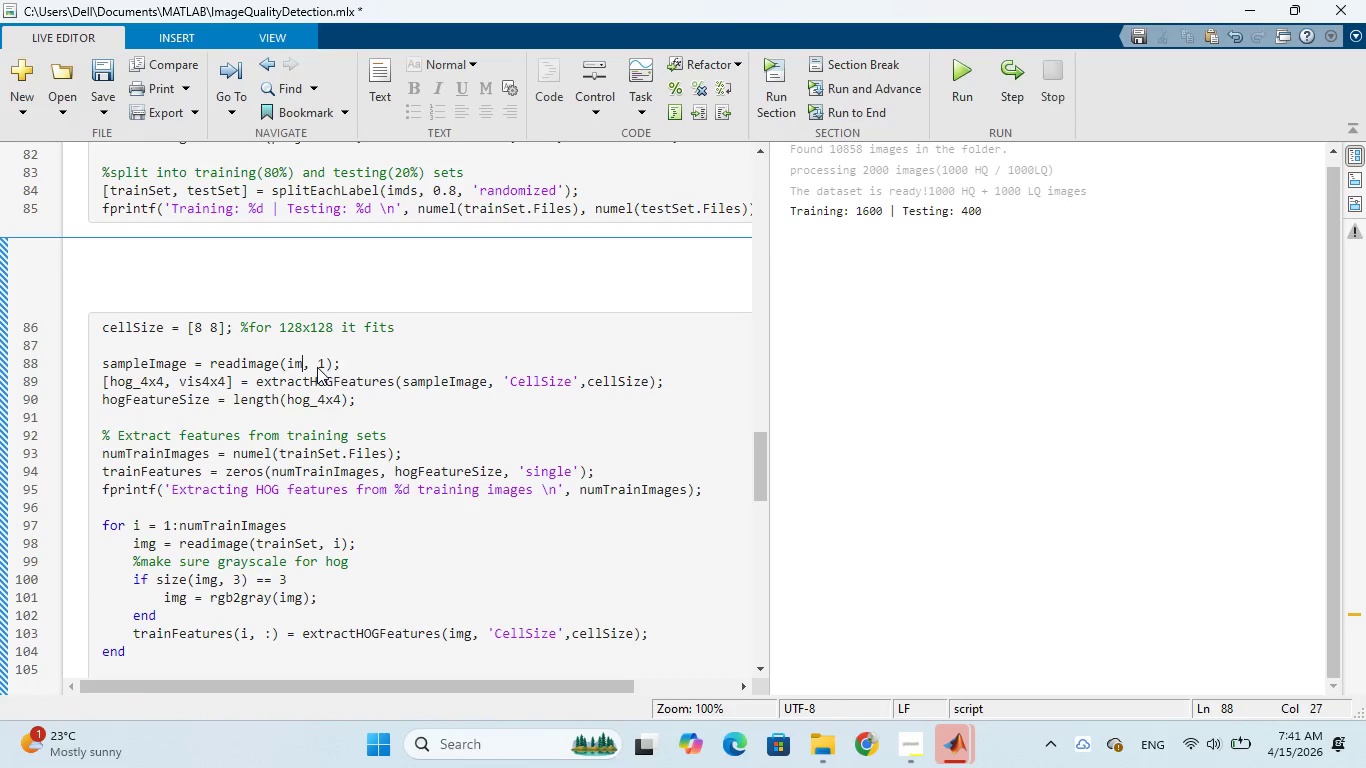 
key(Backspace)
 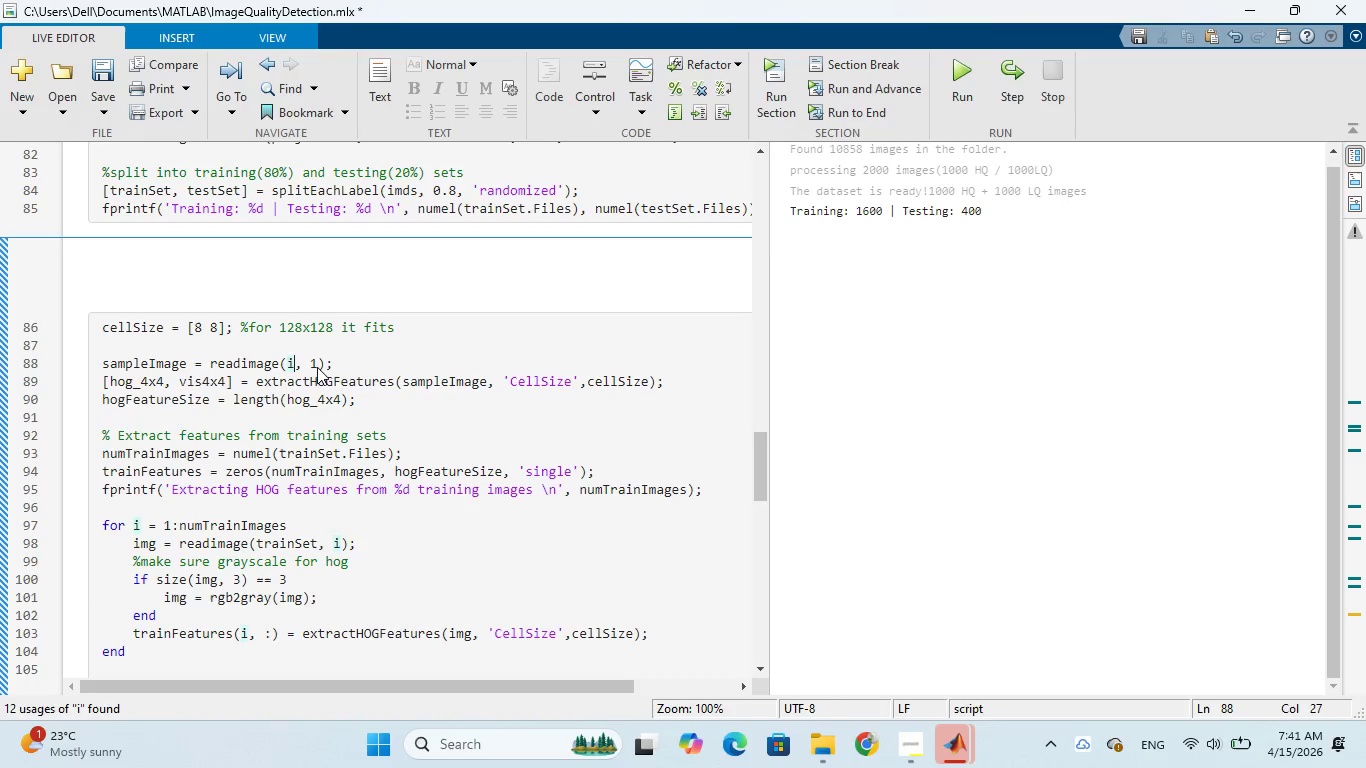 
key(Backspace)
 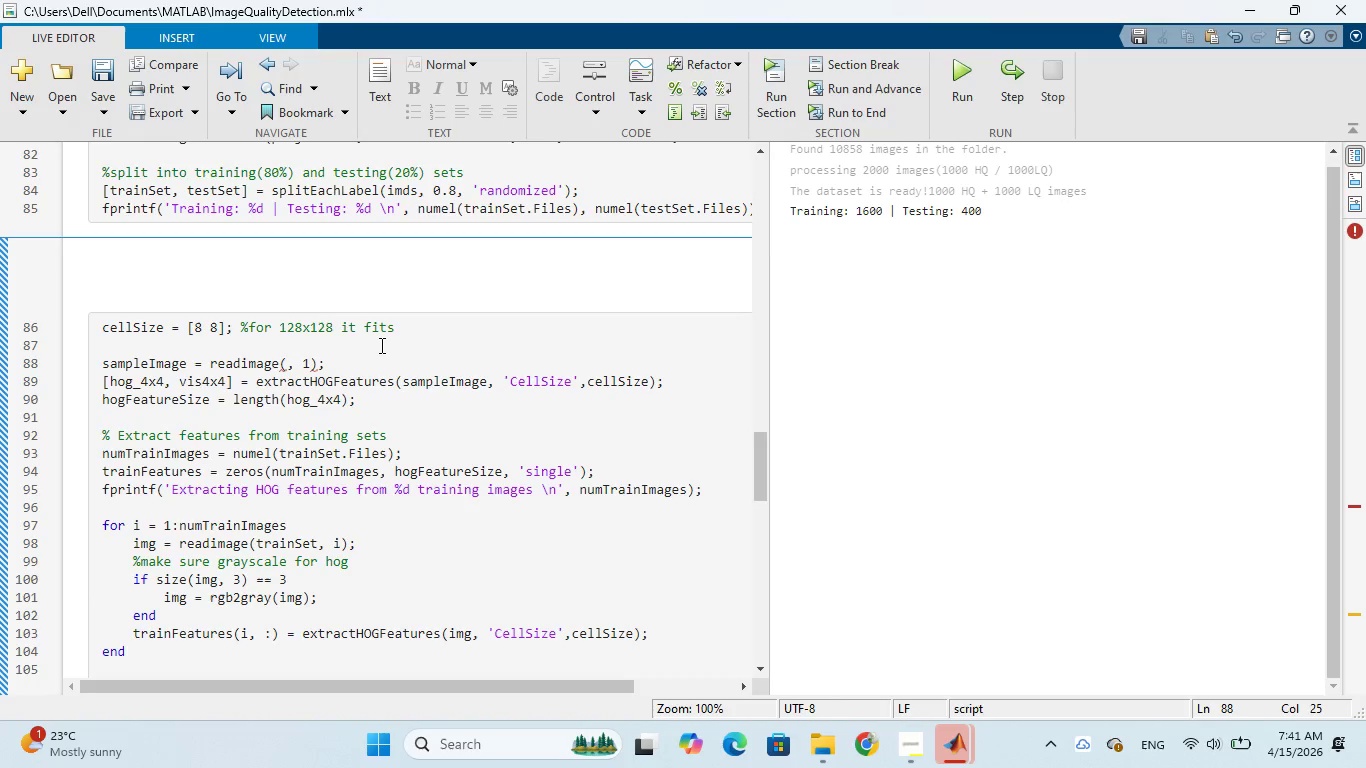 
type(tr)
 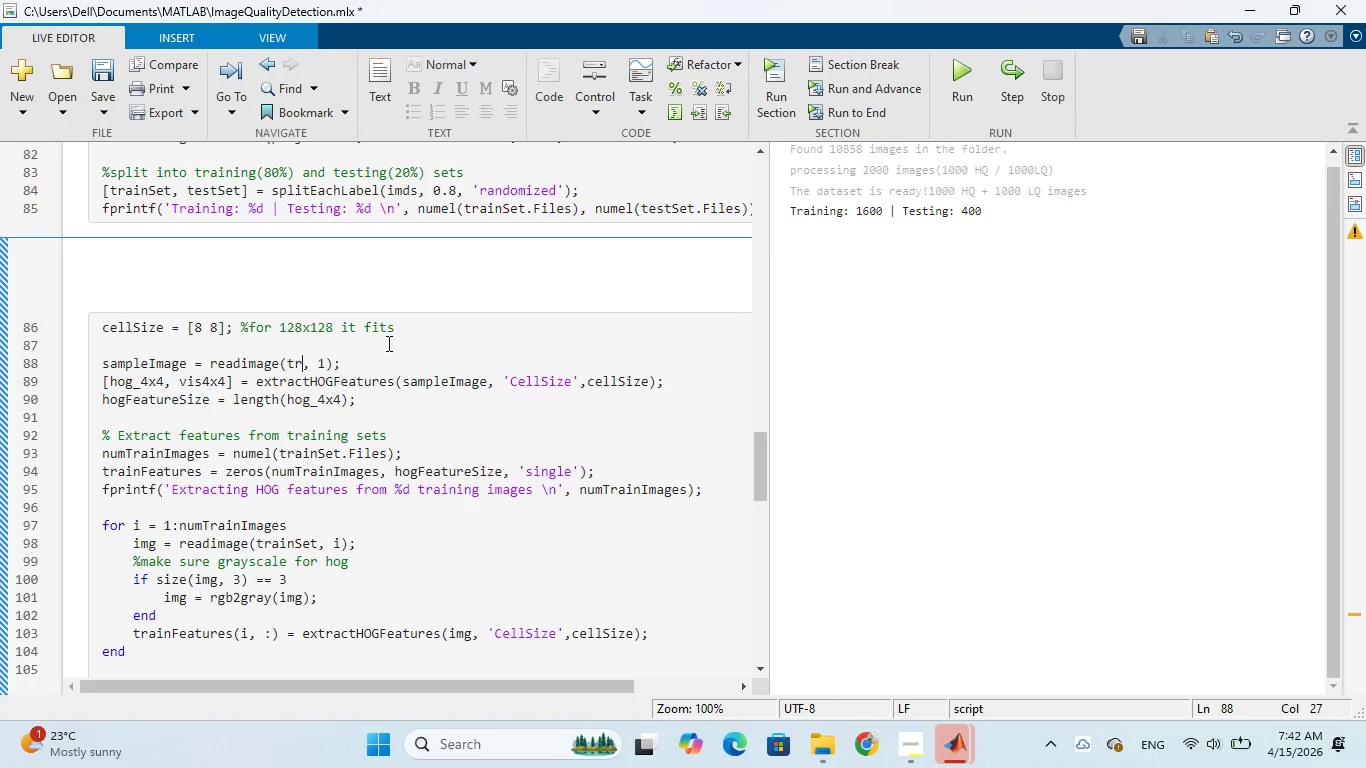 
type(ai)
 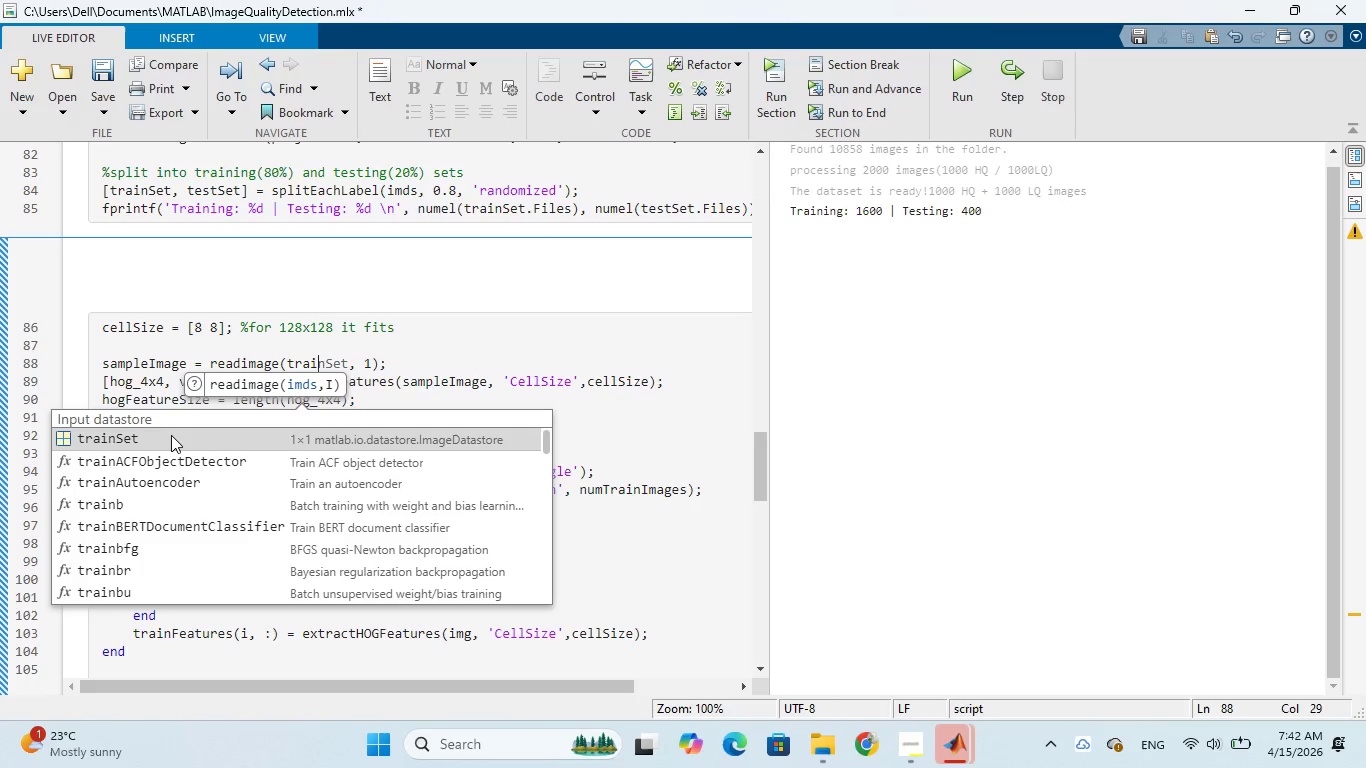 
left_click([160, 436])
 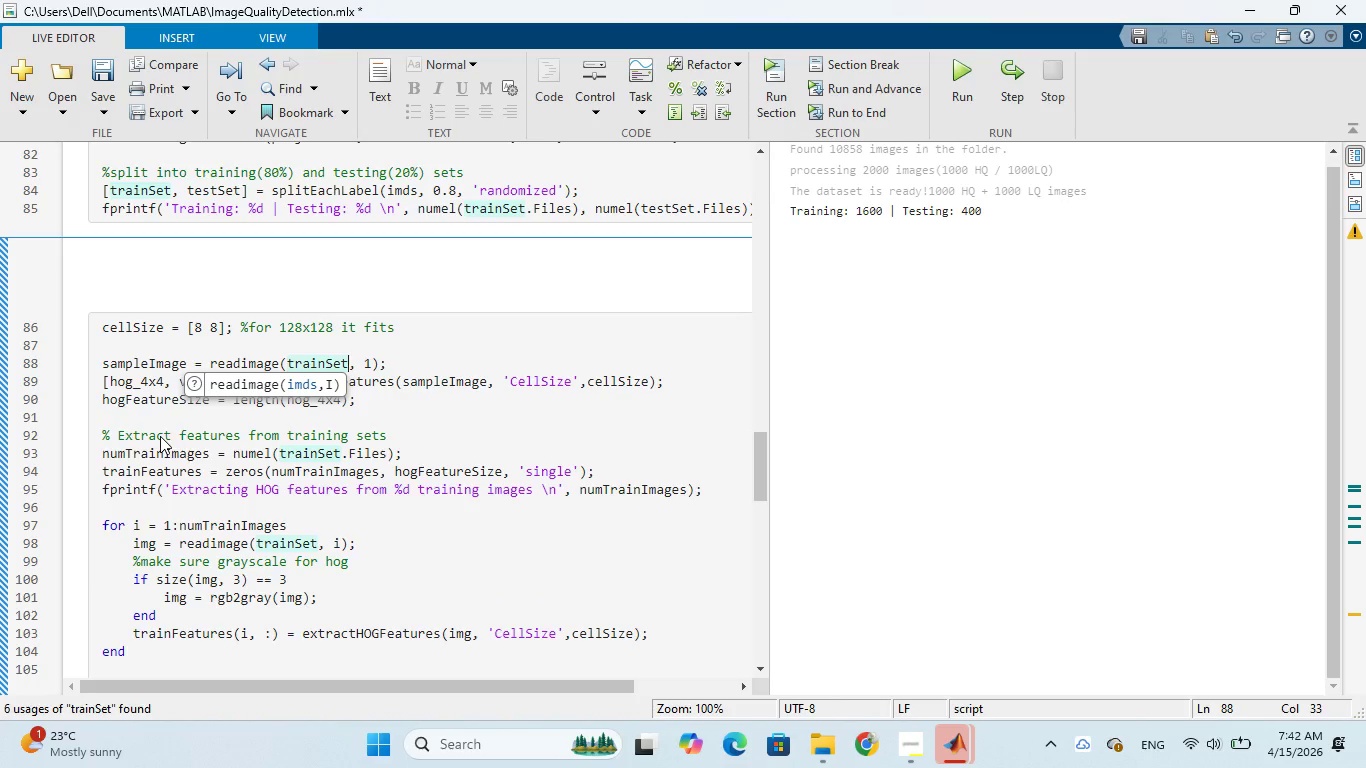 
wait(11.25)
 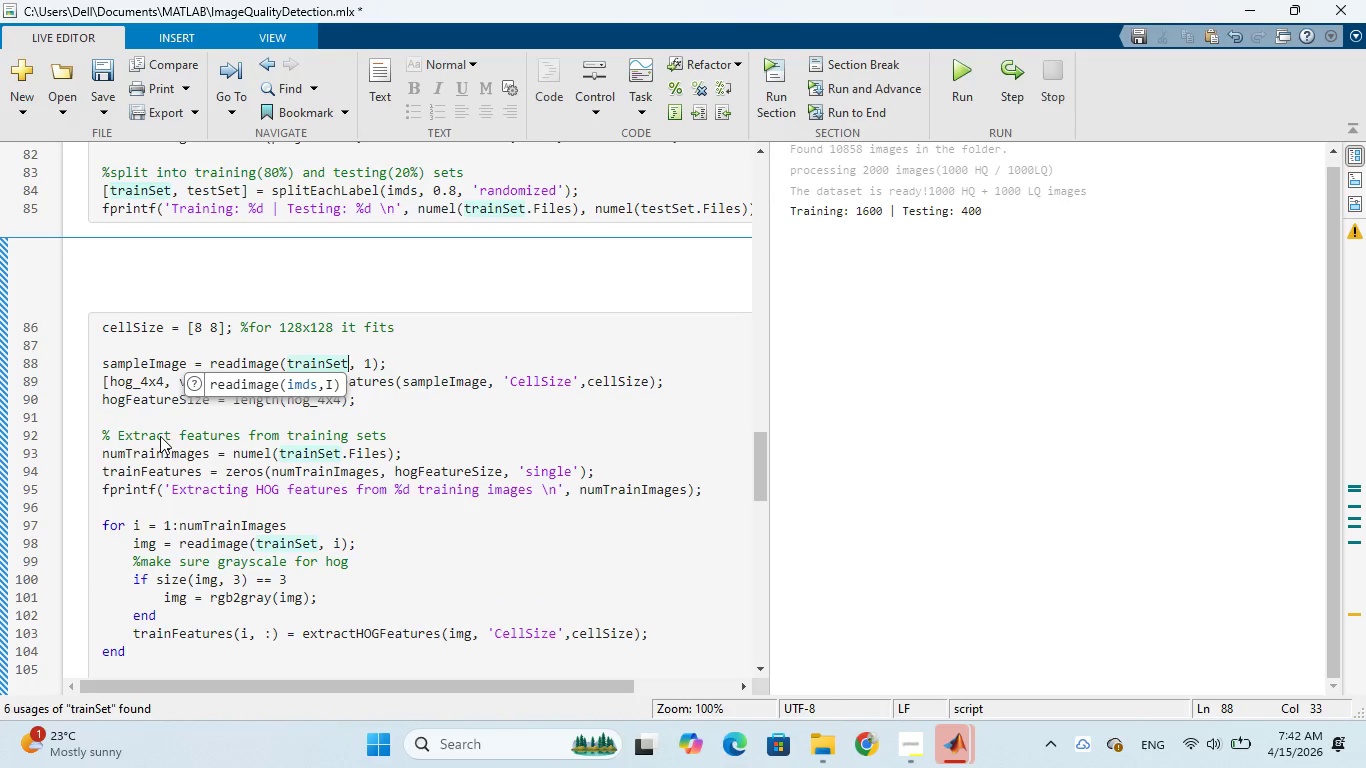 
left_click([156, 430])
 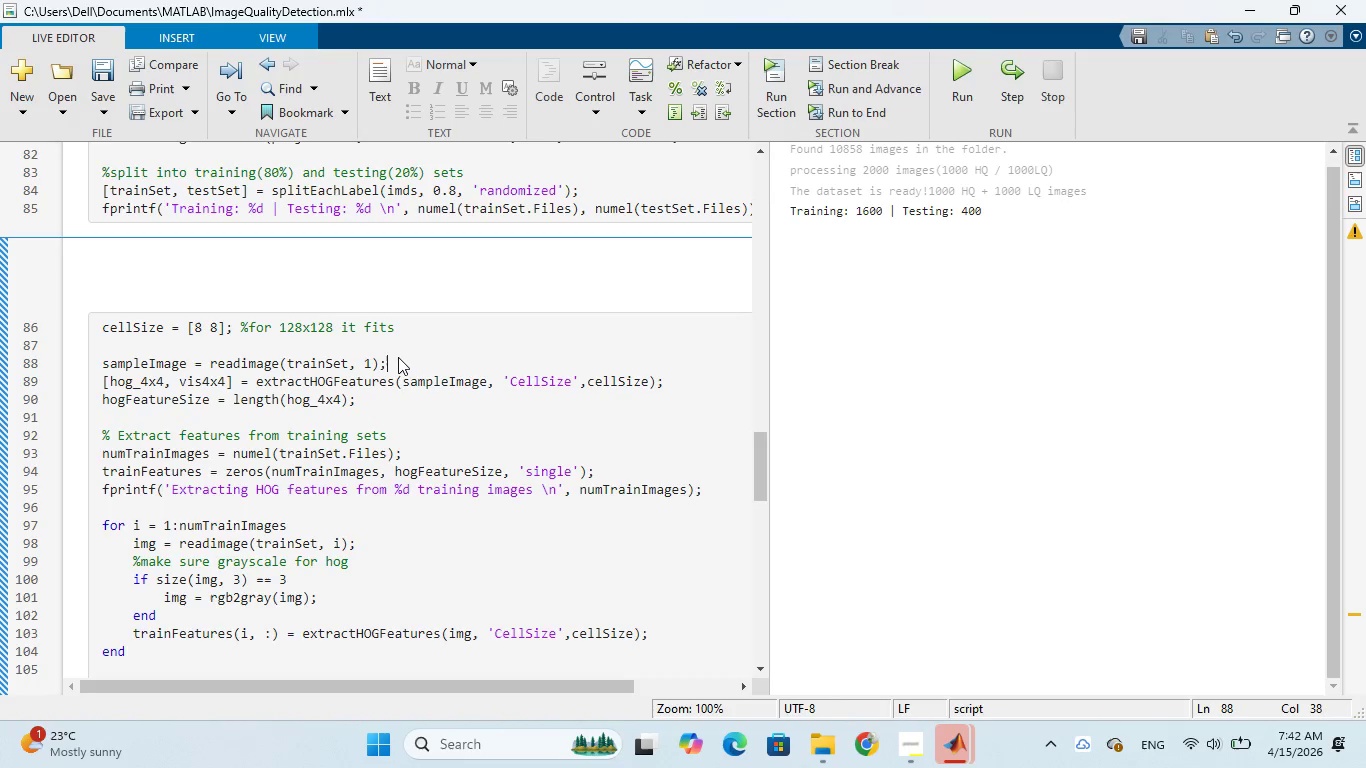 
key(Enter)
 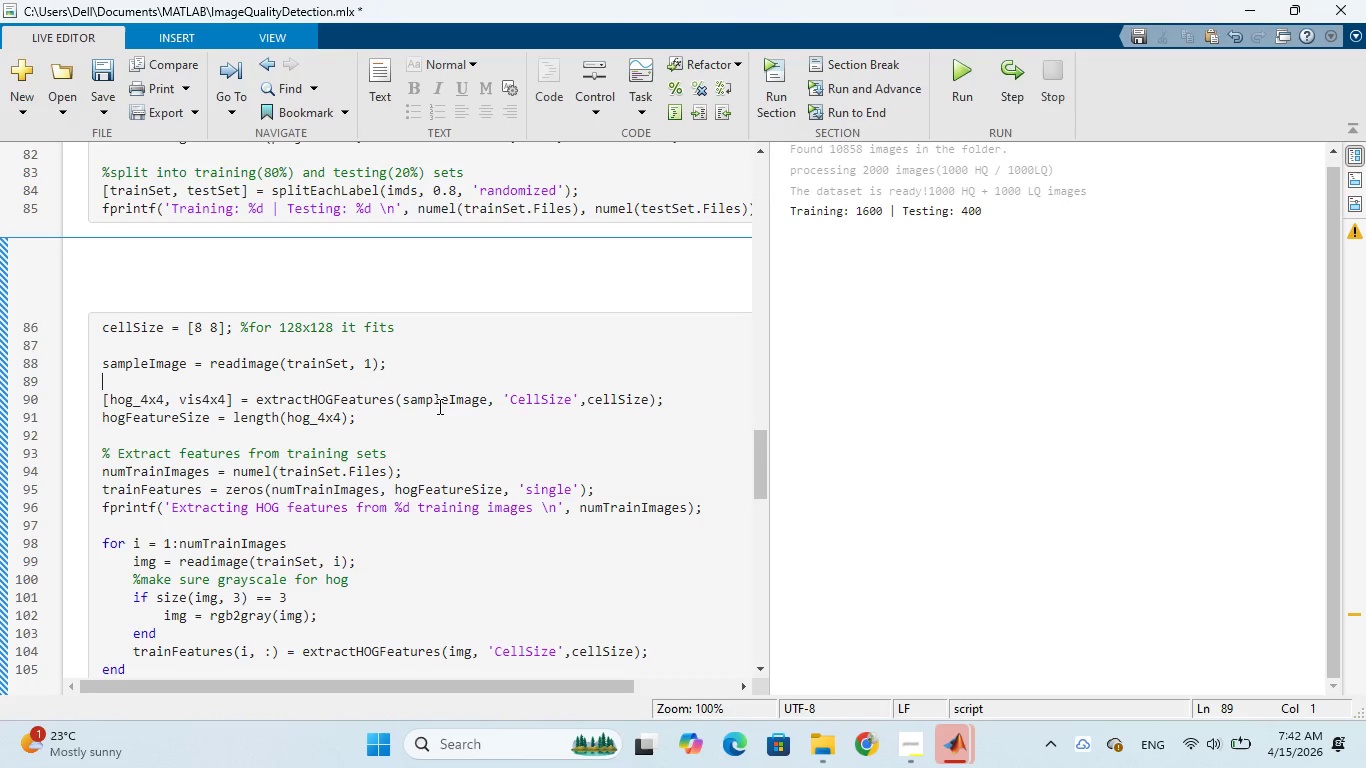 
wait(16.12)
 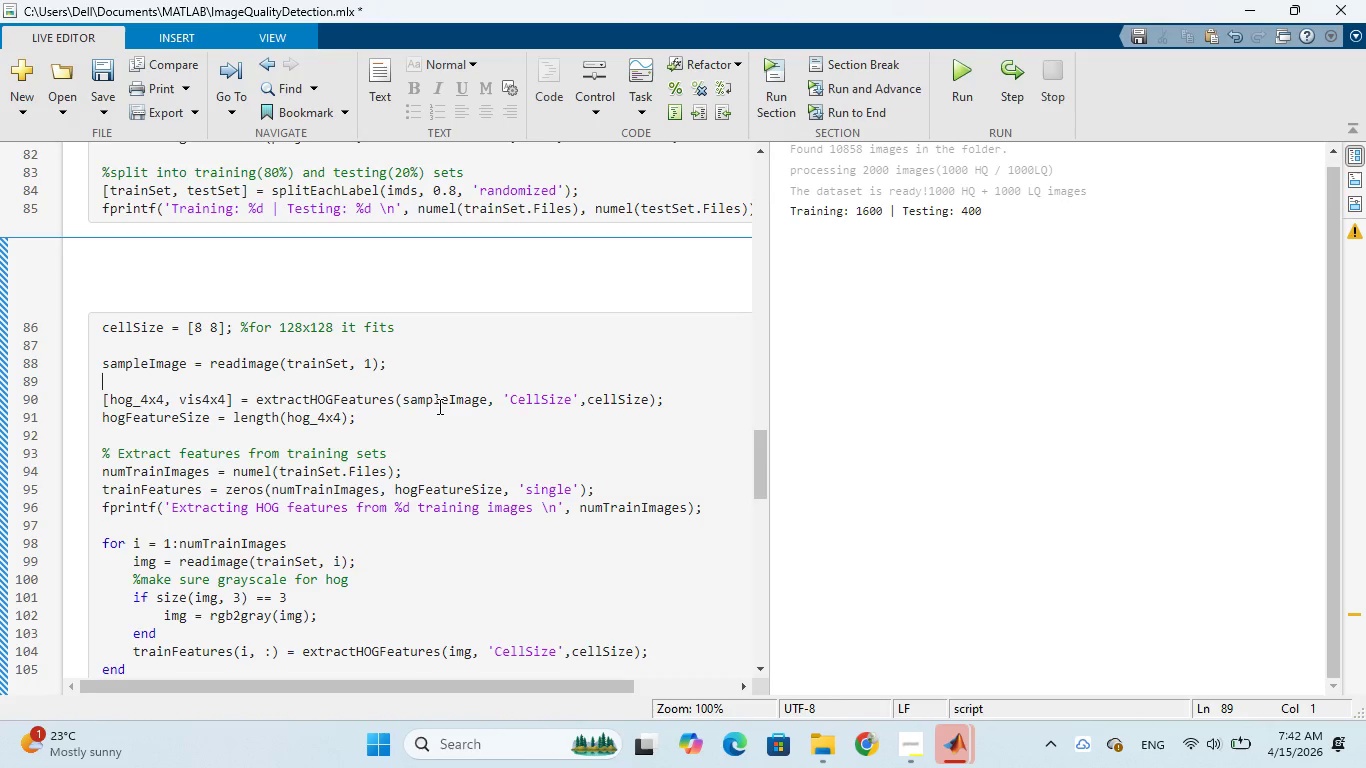 
scroll: coordinate [438, 406], scroll_direction: down, amount: 3.0
 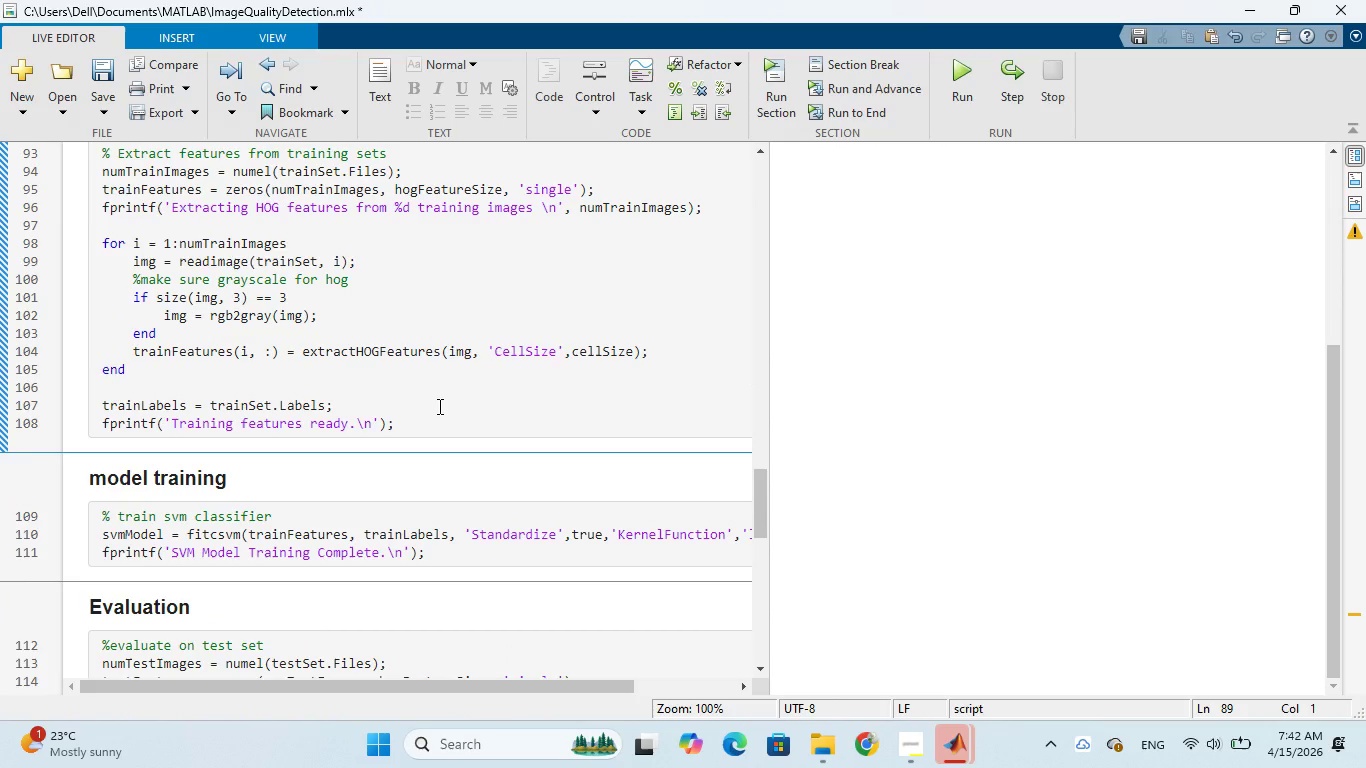 
scroll: coordinate [438, 406], scroll_direction: up, amount: 3.0
 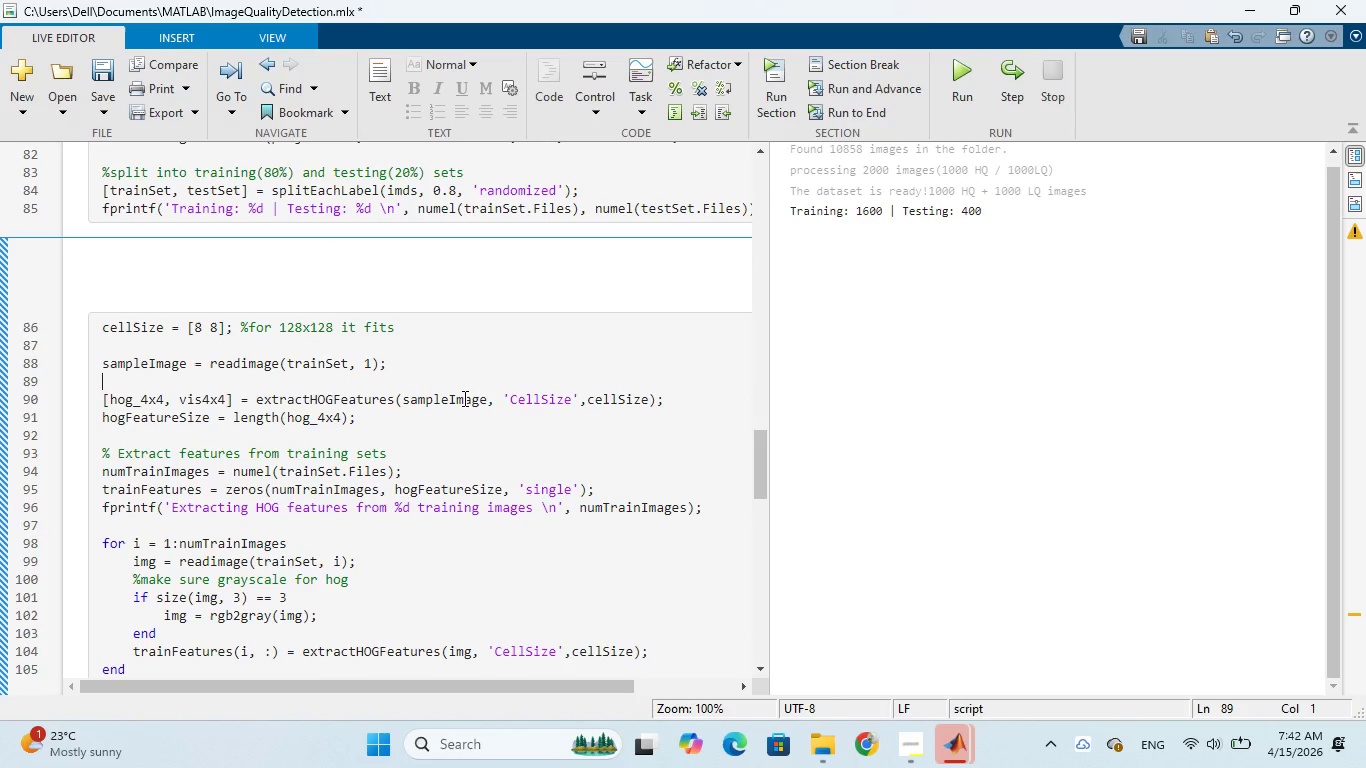 
type(if )
 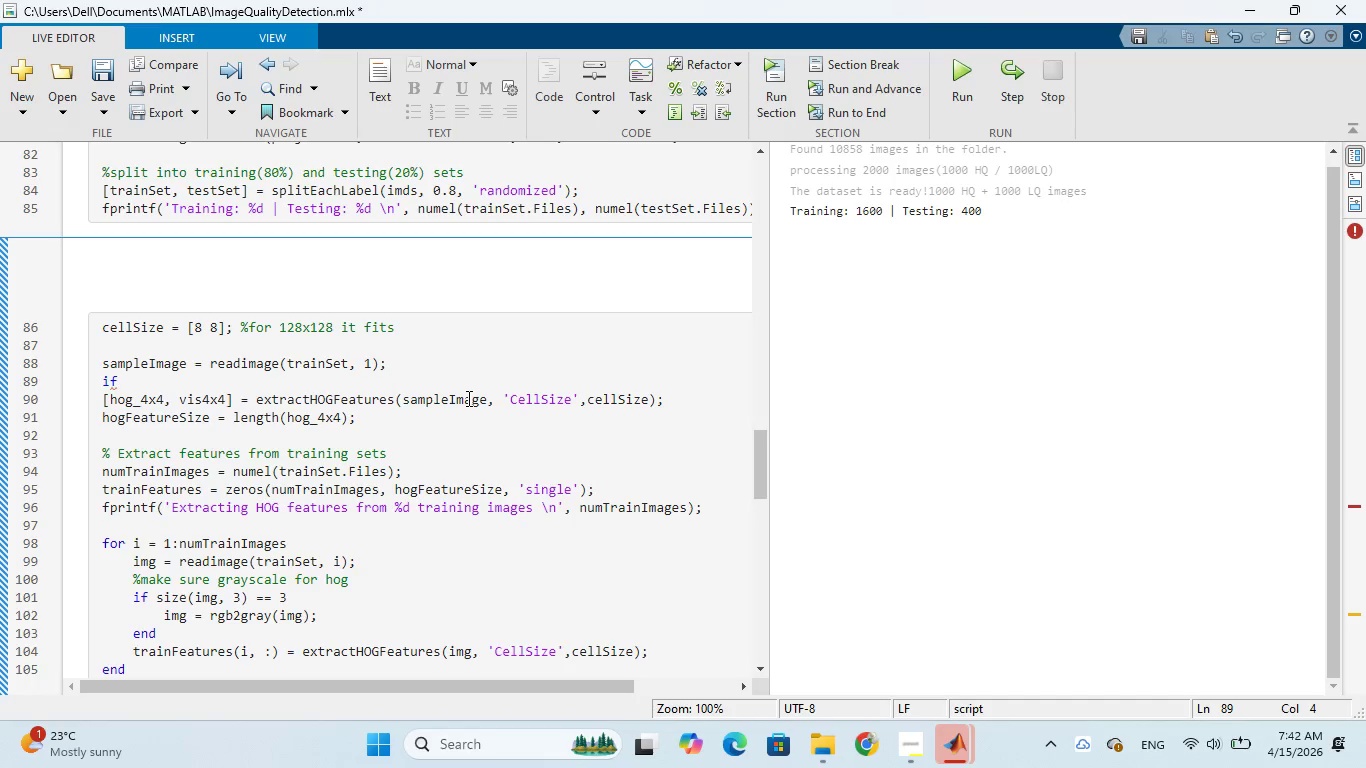 
type(size(sample)
key(Tab)
 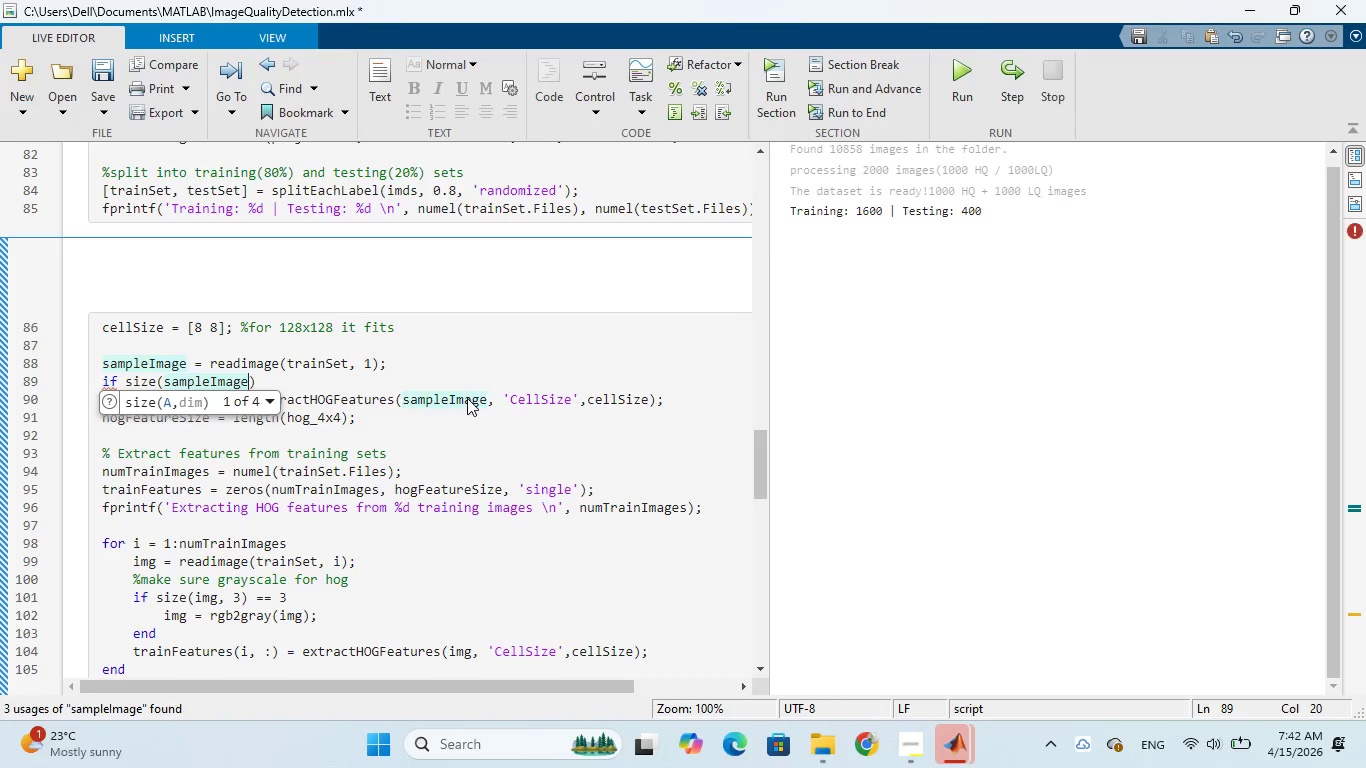 
key(Comma)
 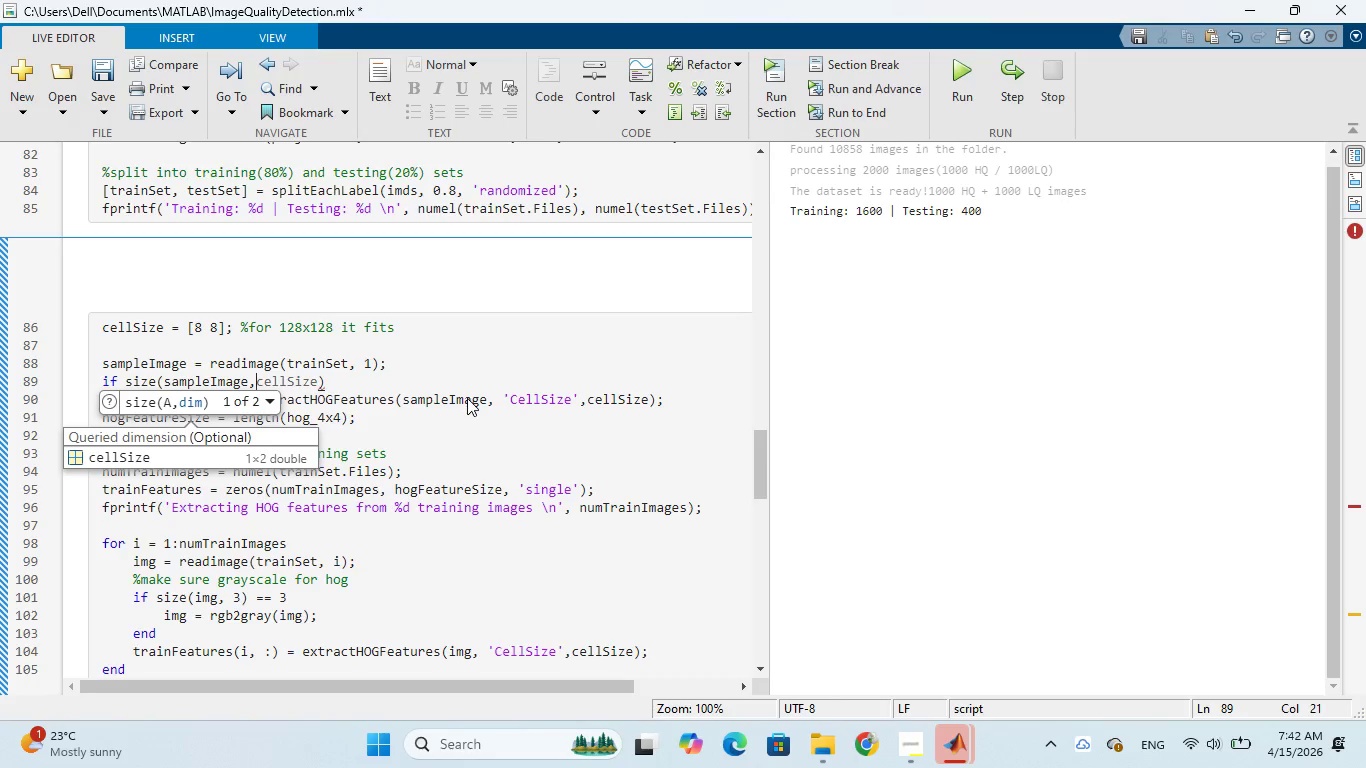 
key(3)
 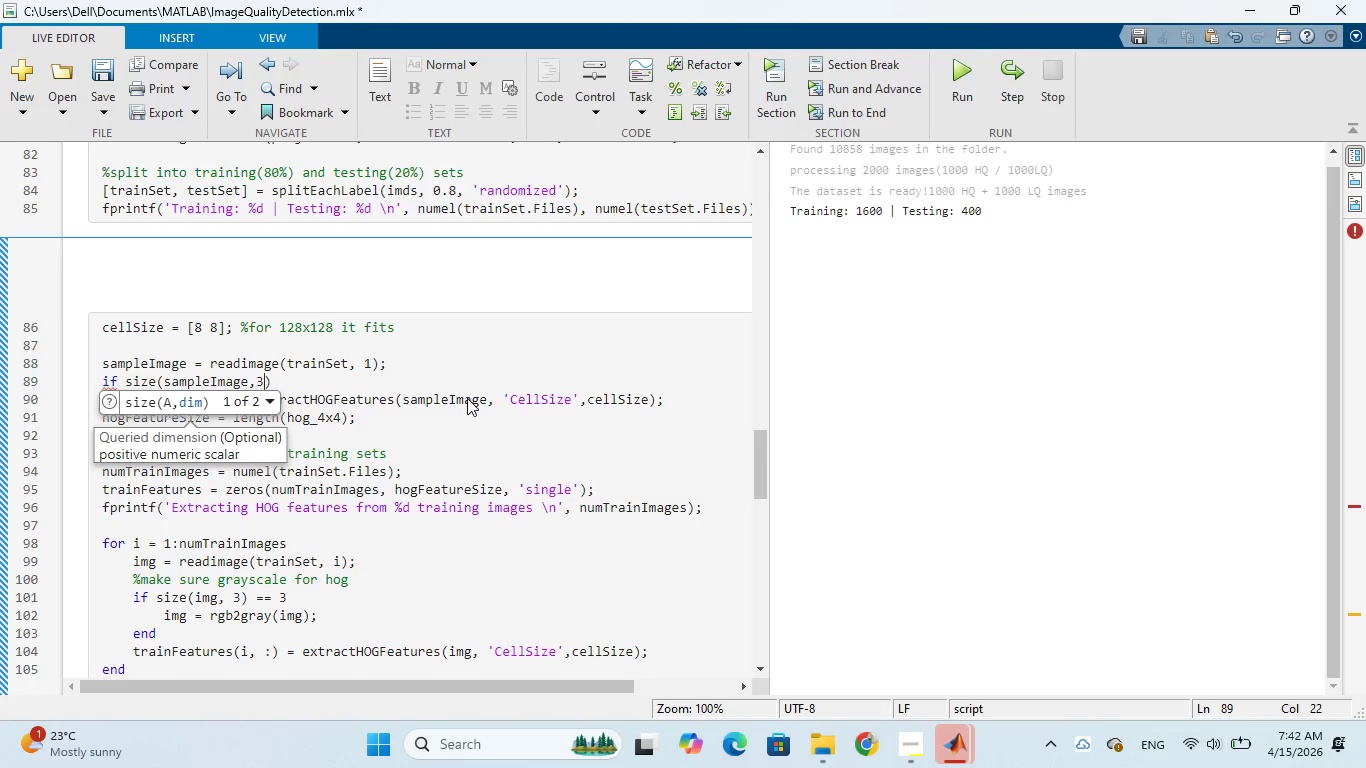 
key(ArrowRight)
 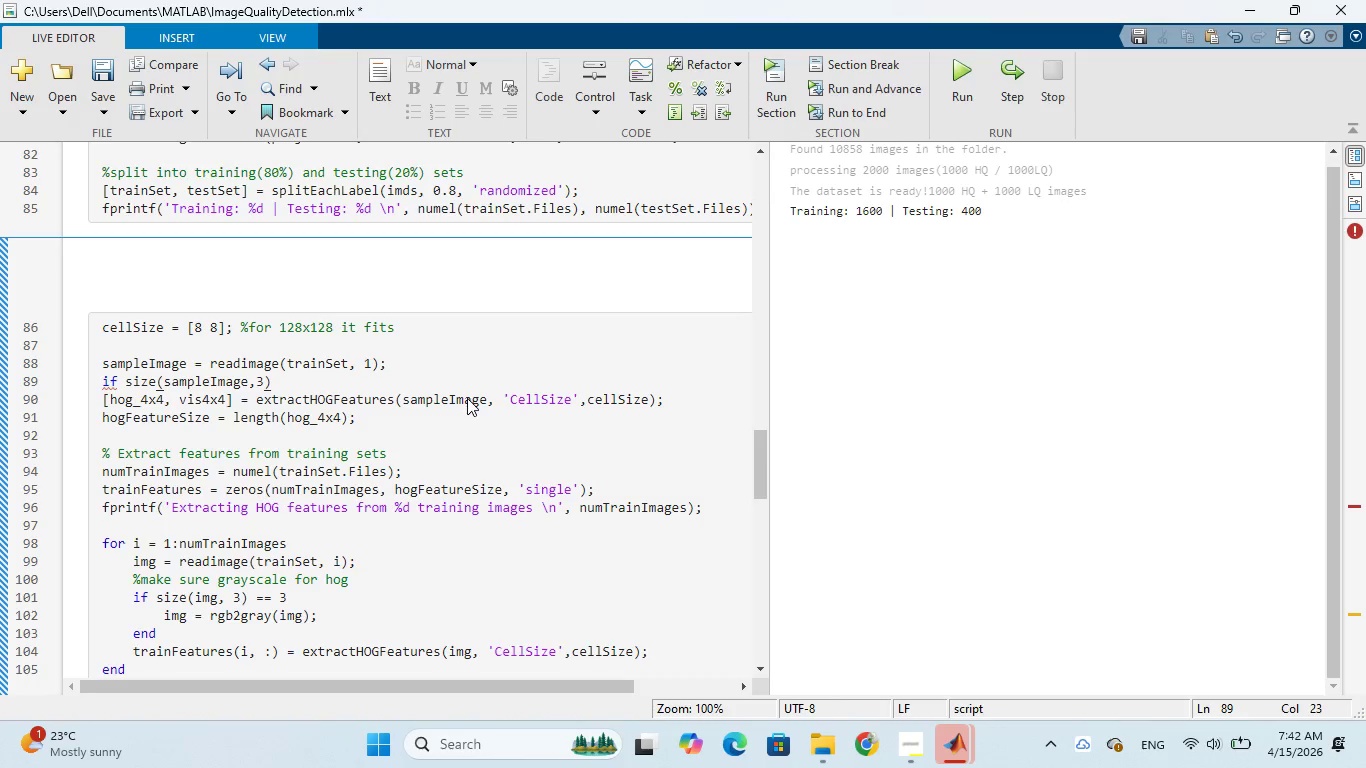 
hold_key(key=Equal, duration=0.31)
 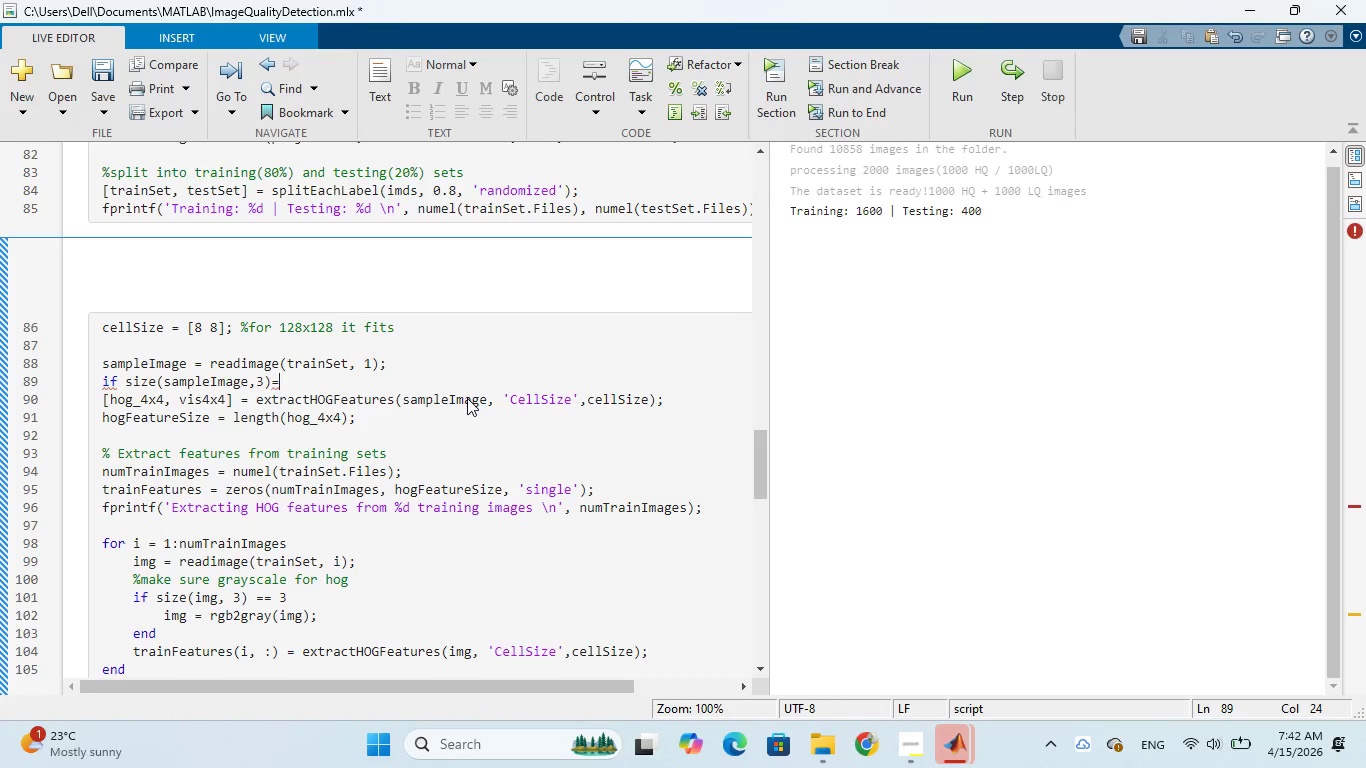 
type(=3 % rgb)
 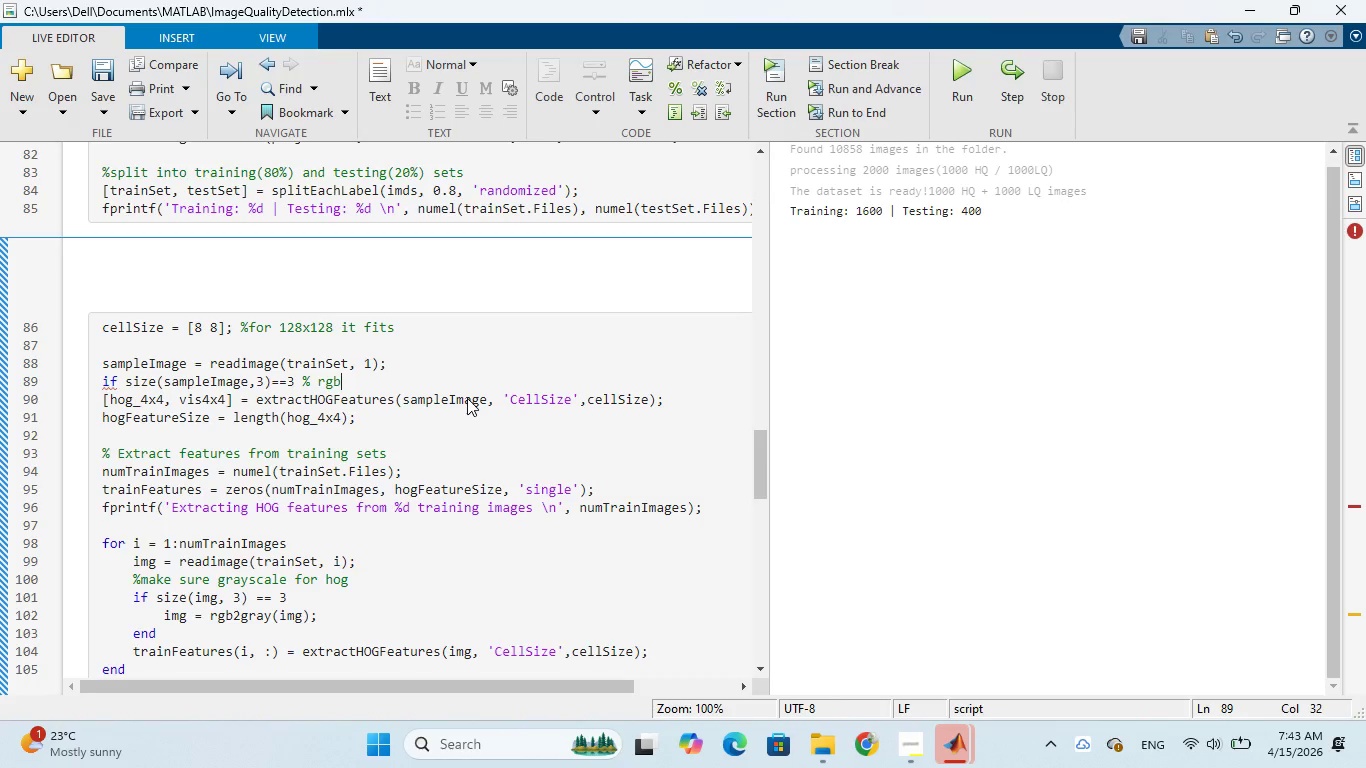 
wait(8.95)
 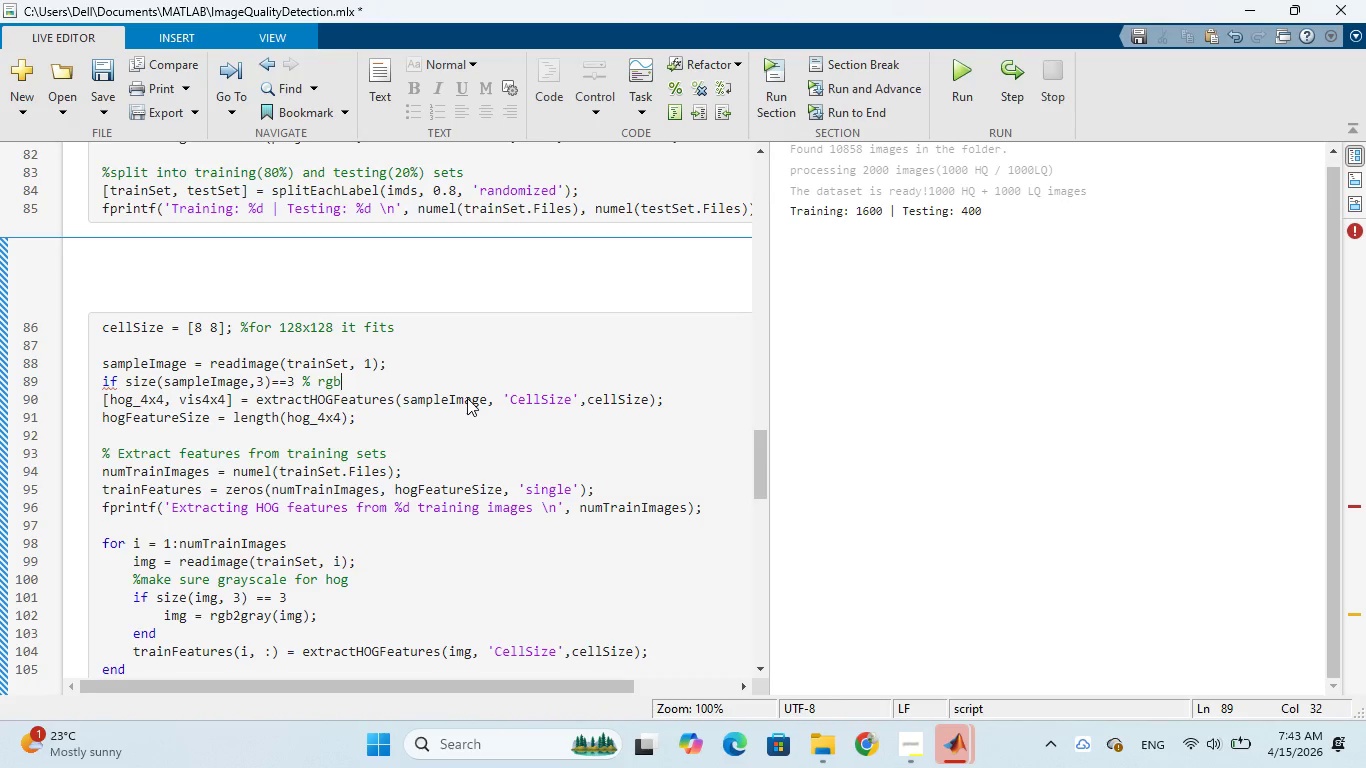 
key(Enter)
 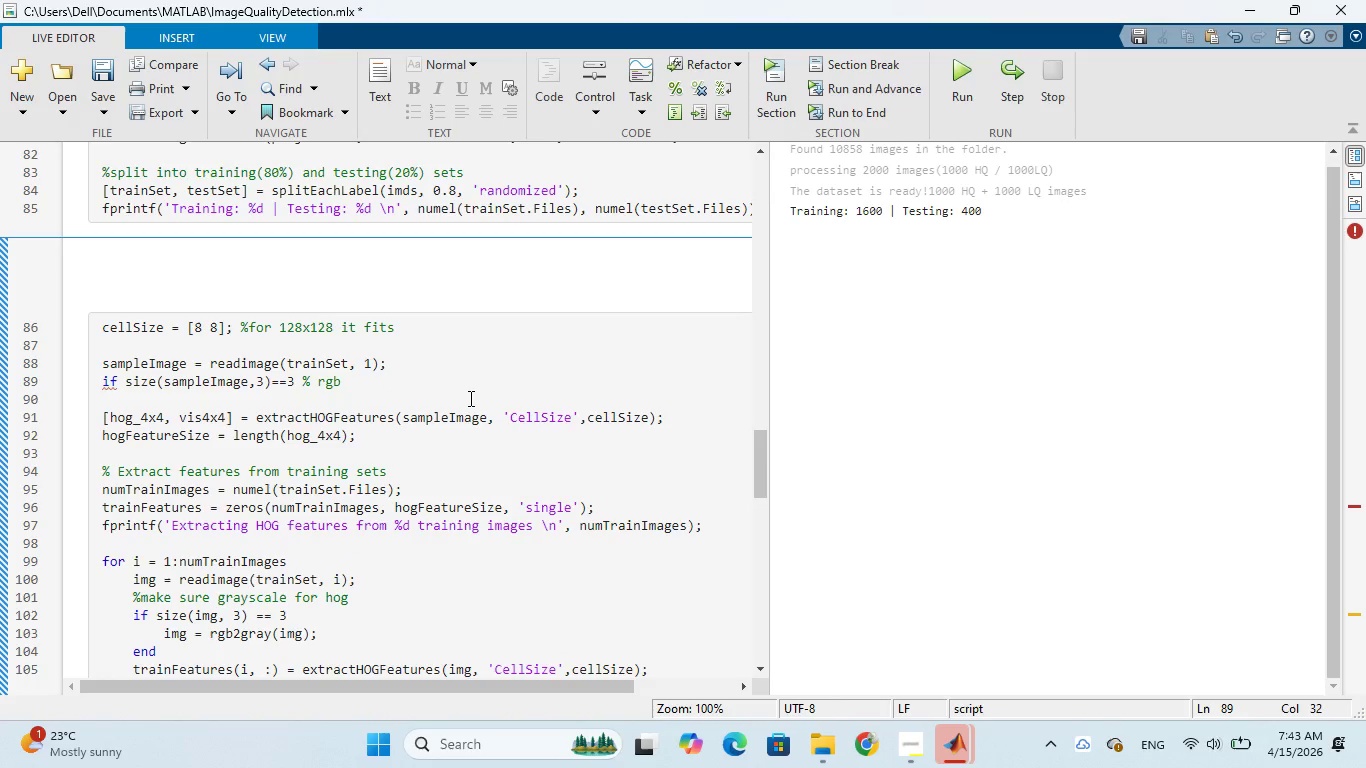 
type(sample)
key(Tab)
type( = )
 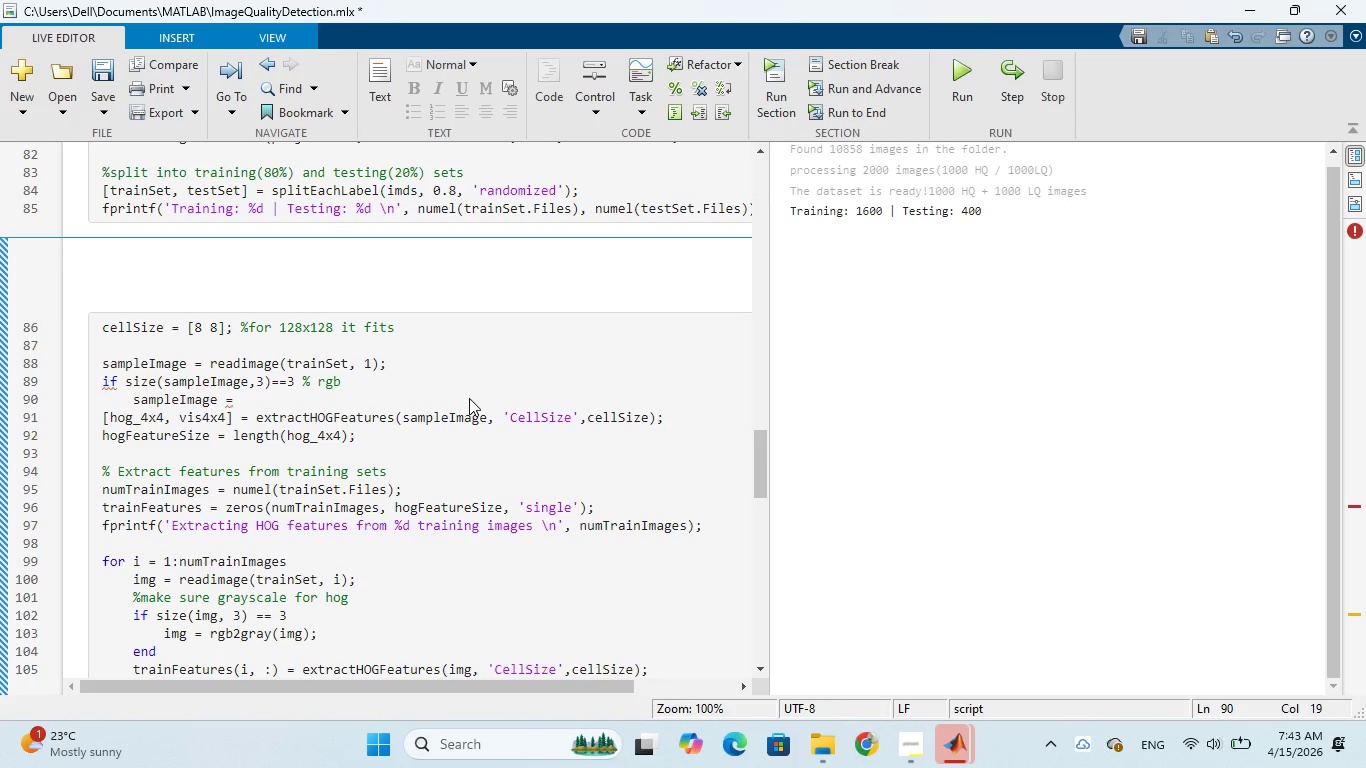 
type(rgb2gray)
 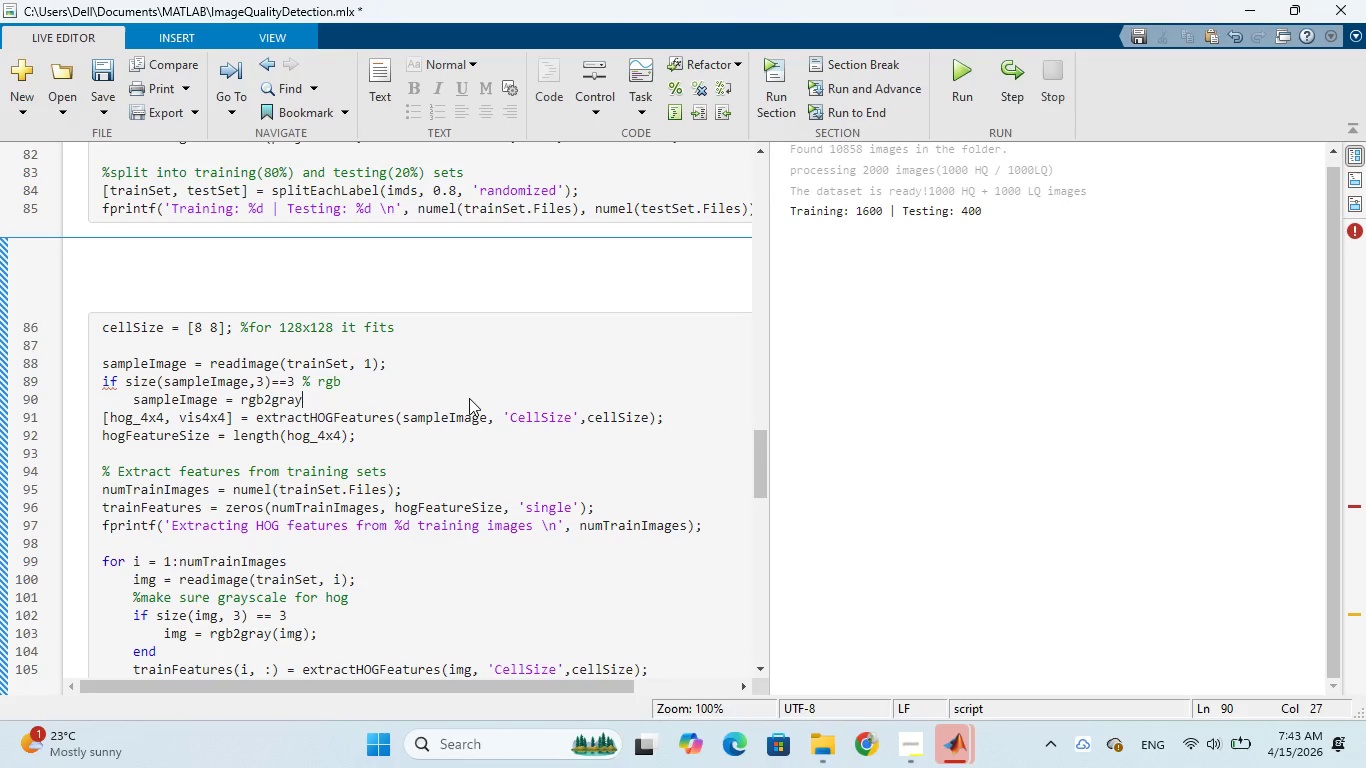 
key(Shift+9)
 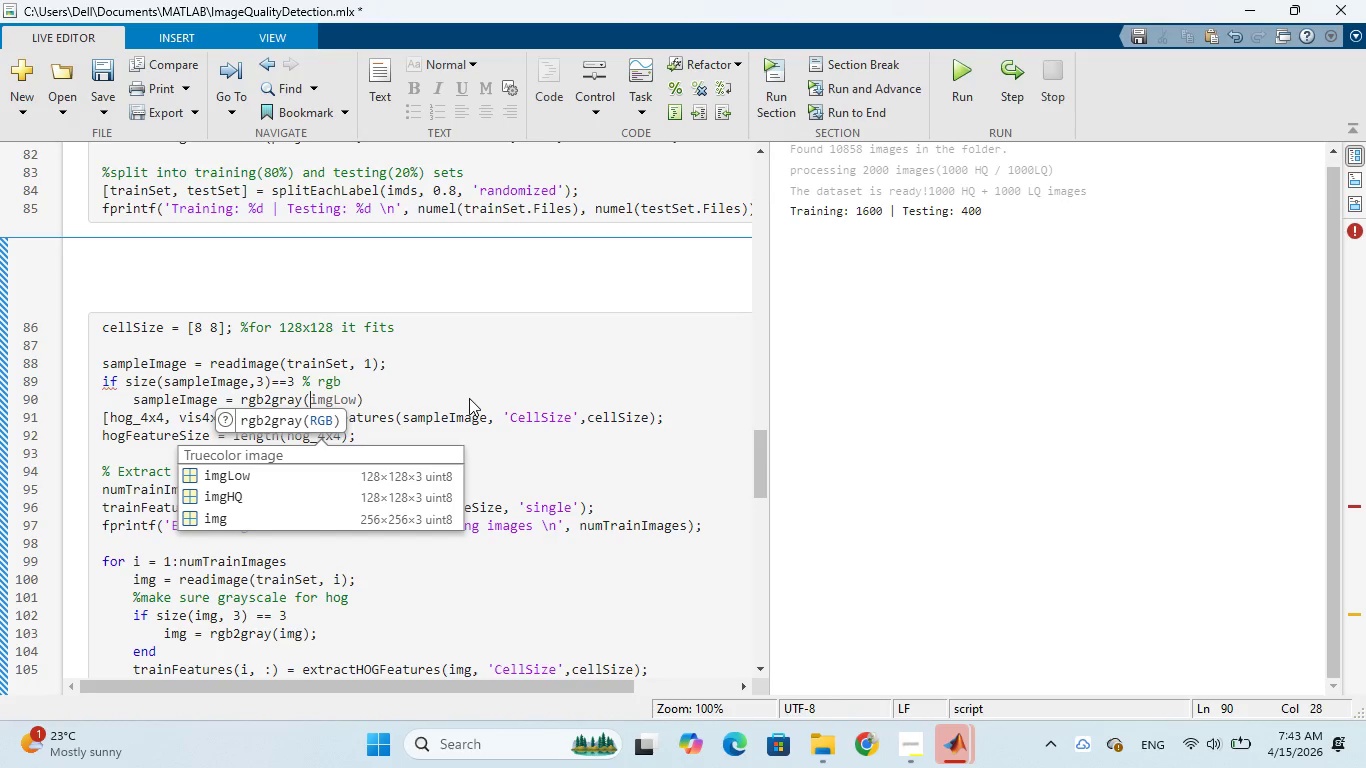 
wait(6.51)
 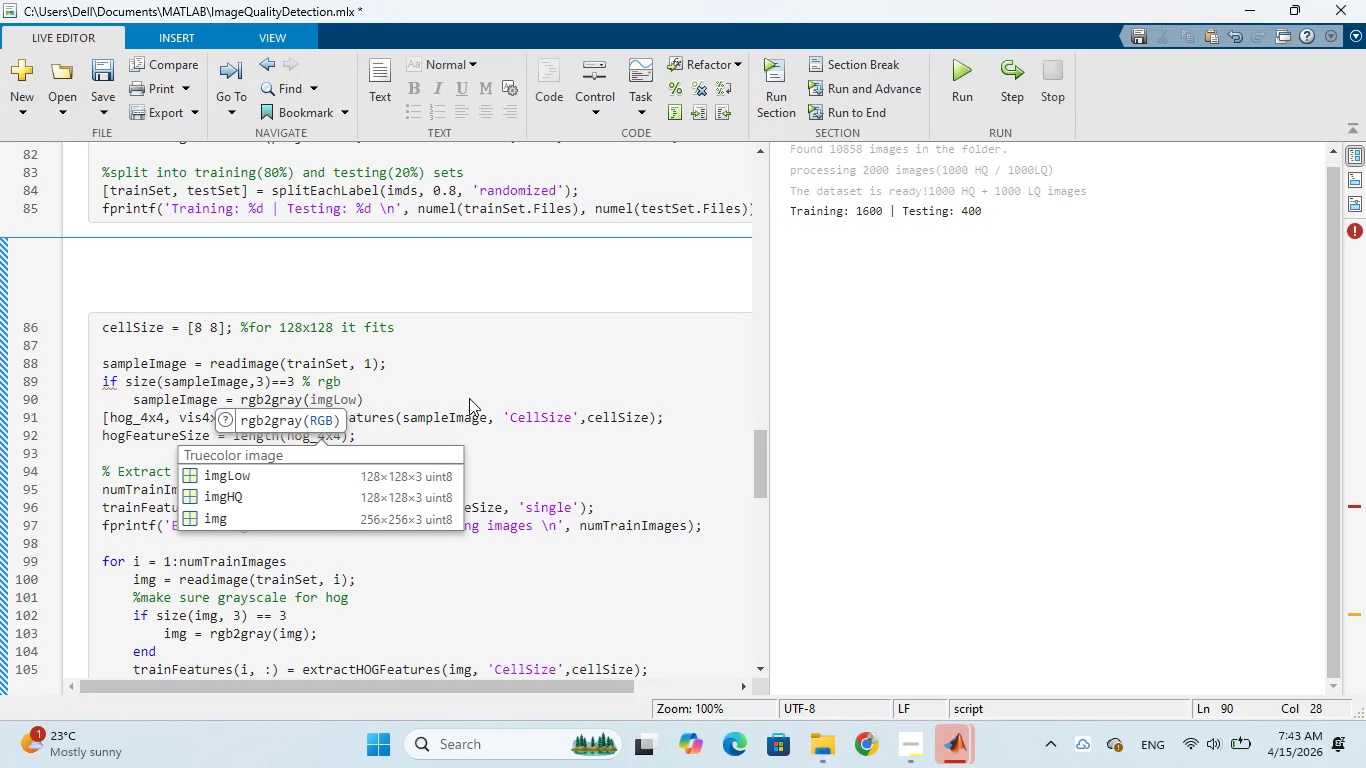 
type(sample)
key(Tab)
 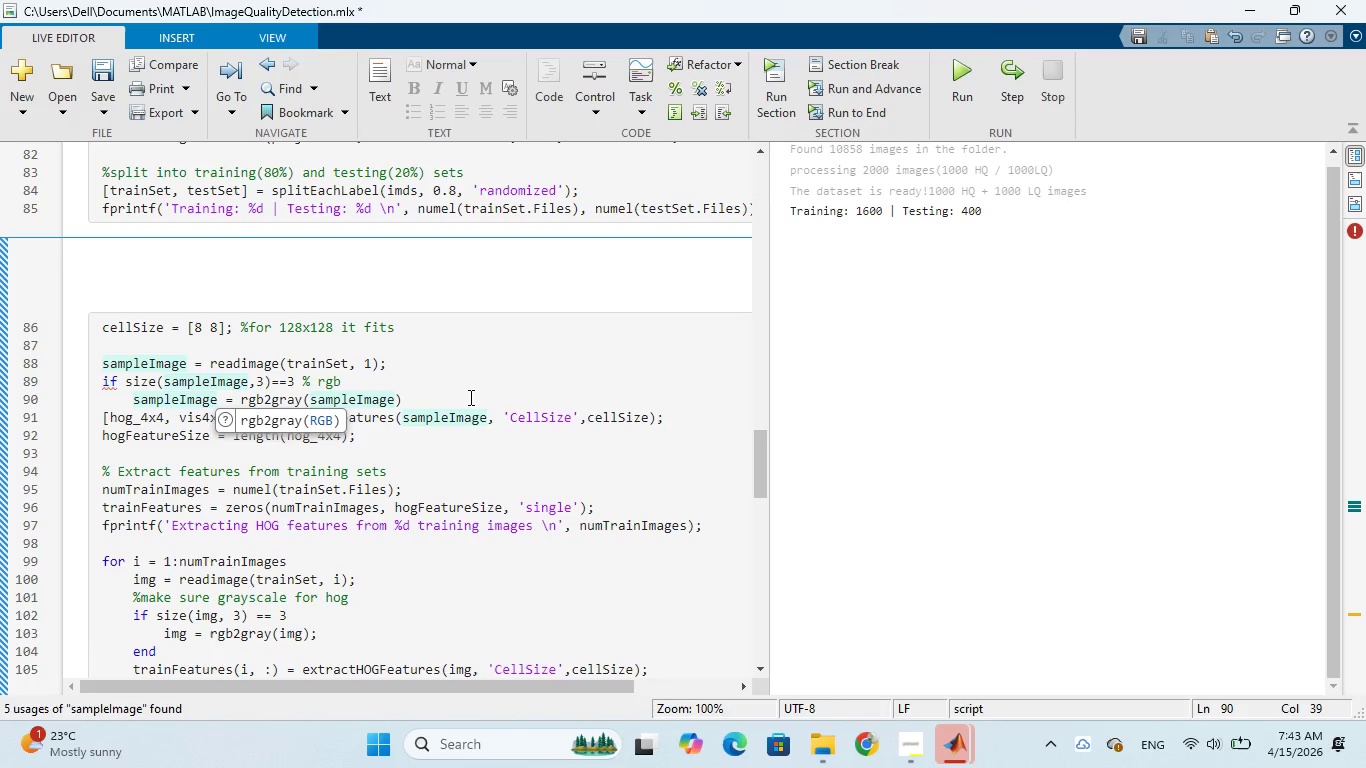 
left_click([448, 397])
 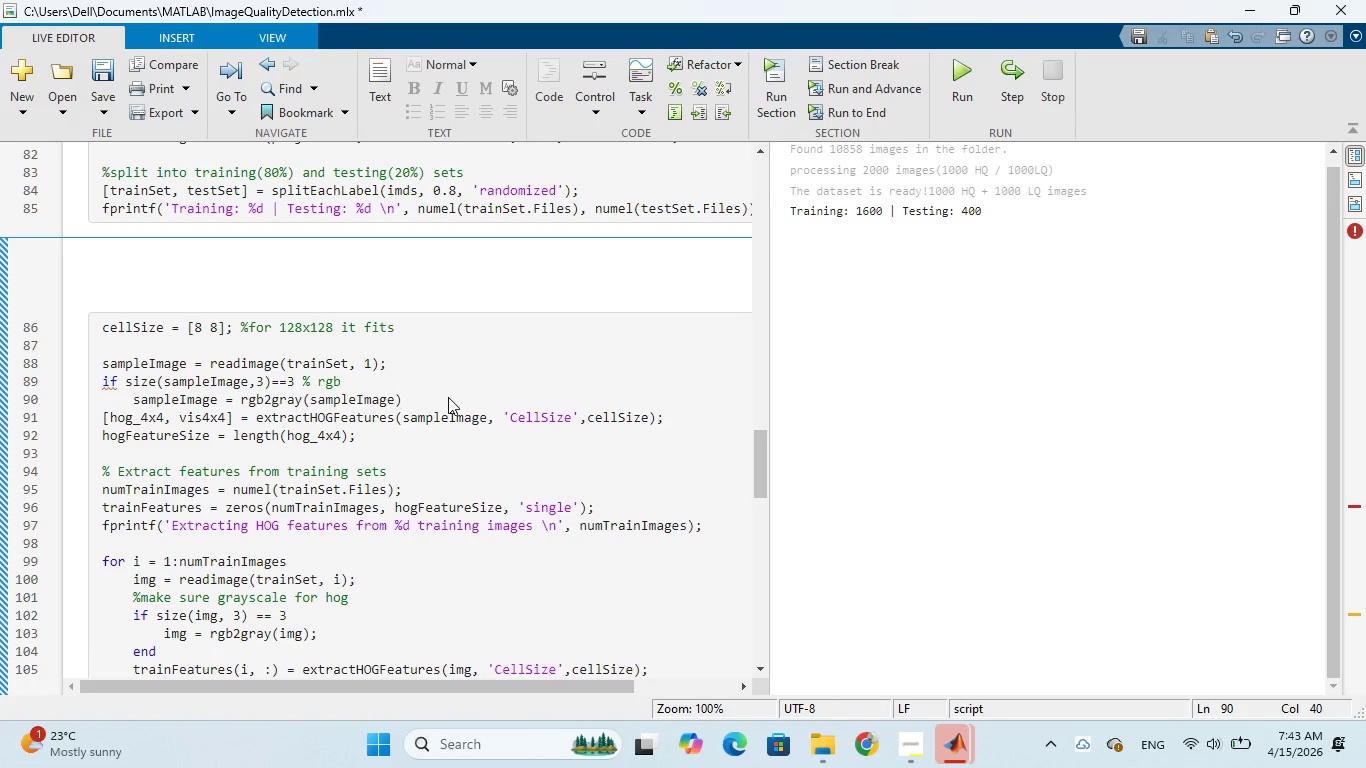 
key(Enter)
 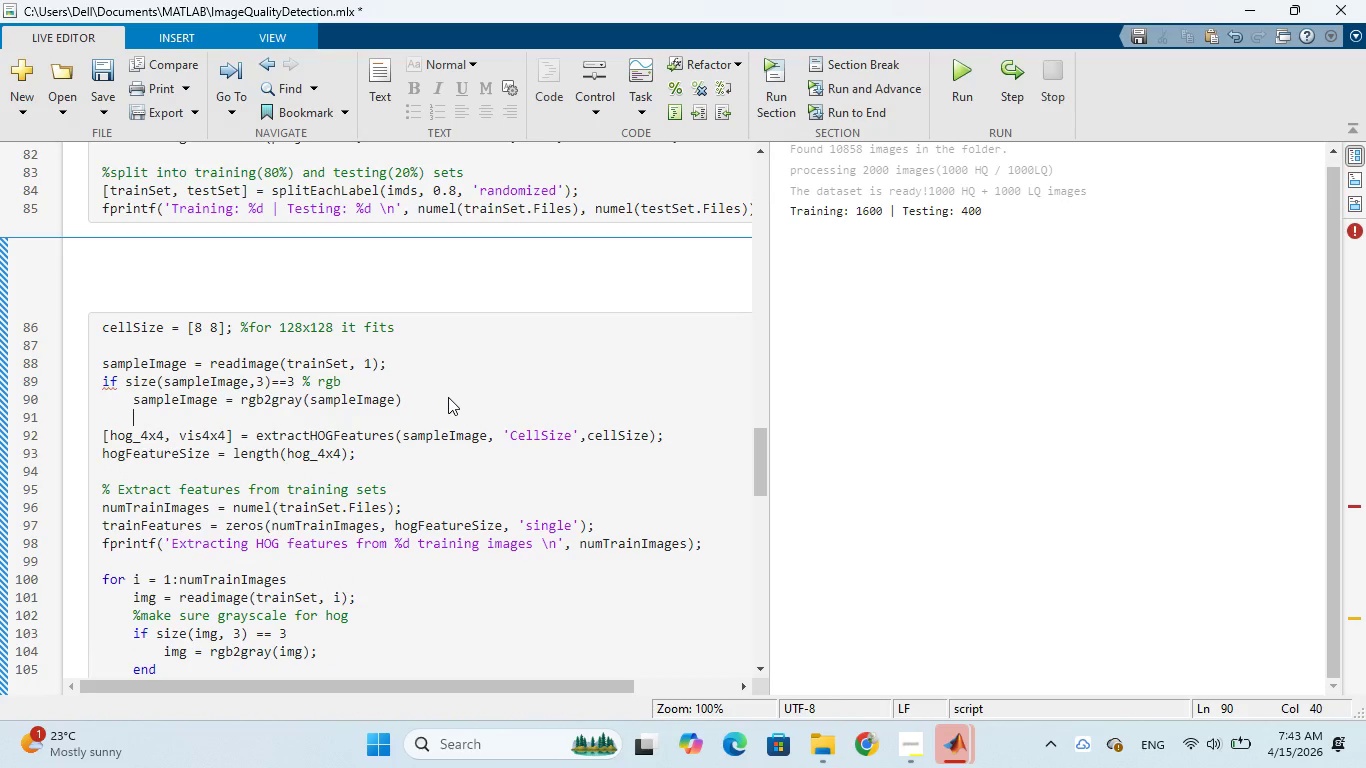 
left_click([417, 399])
 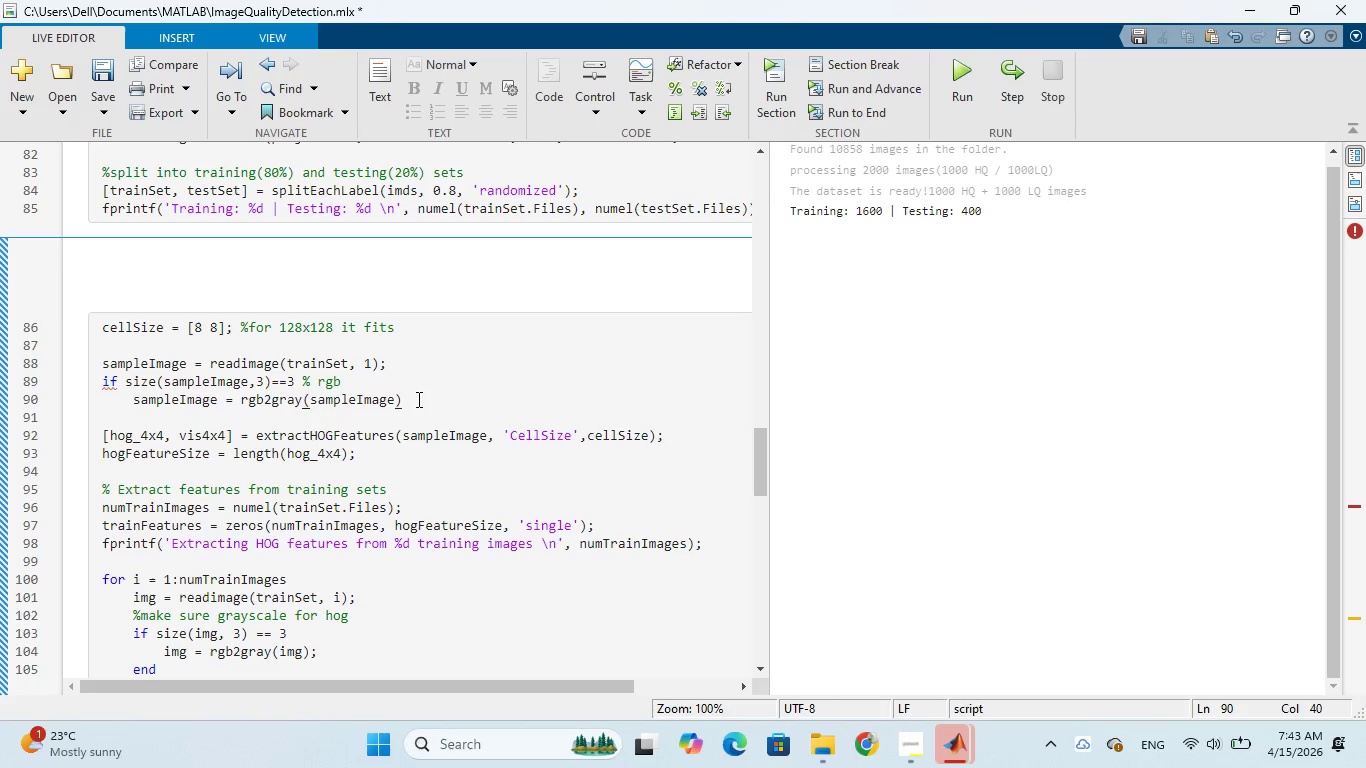 
key(Semicolon)
 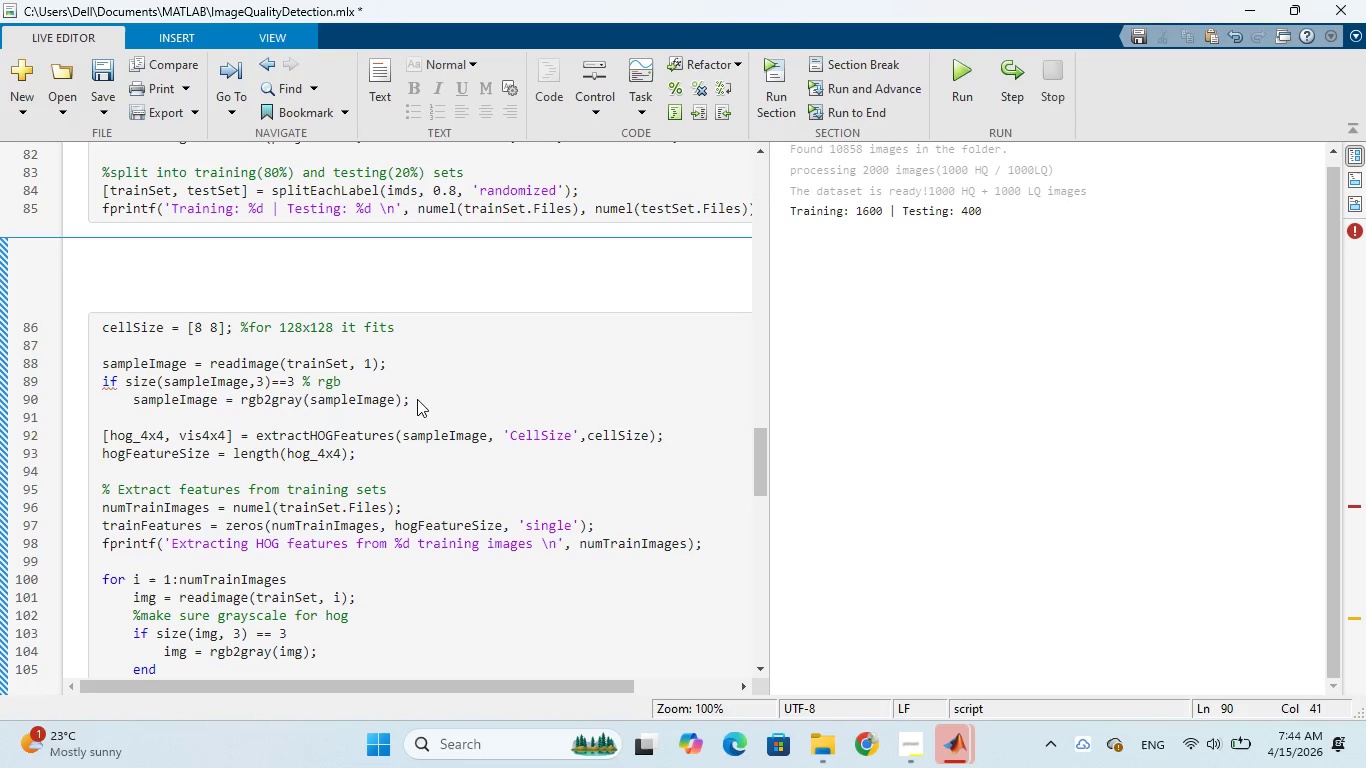 
wait(9.31)
 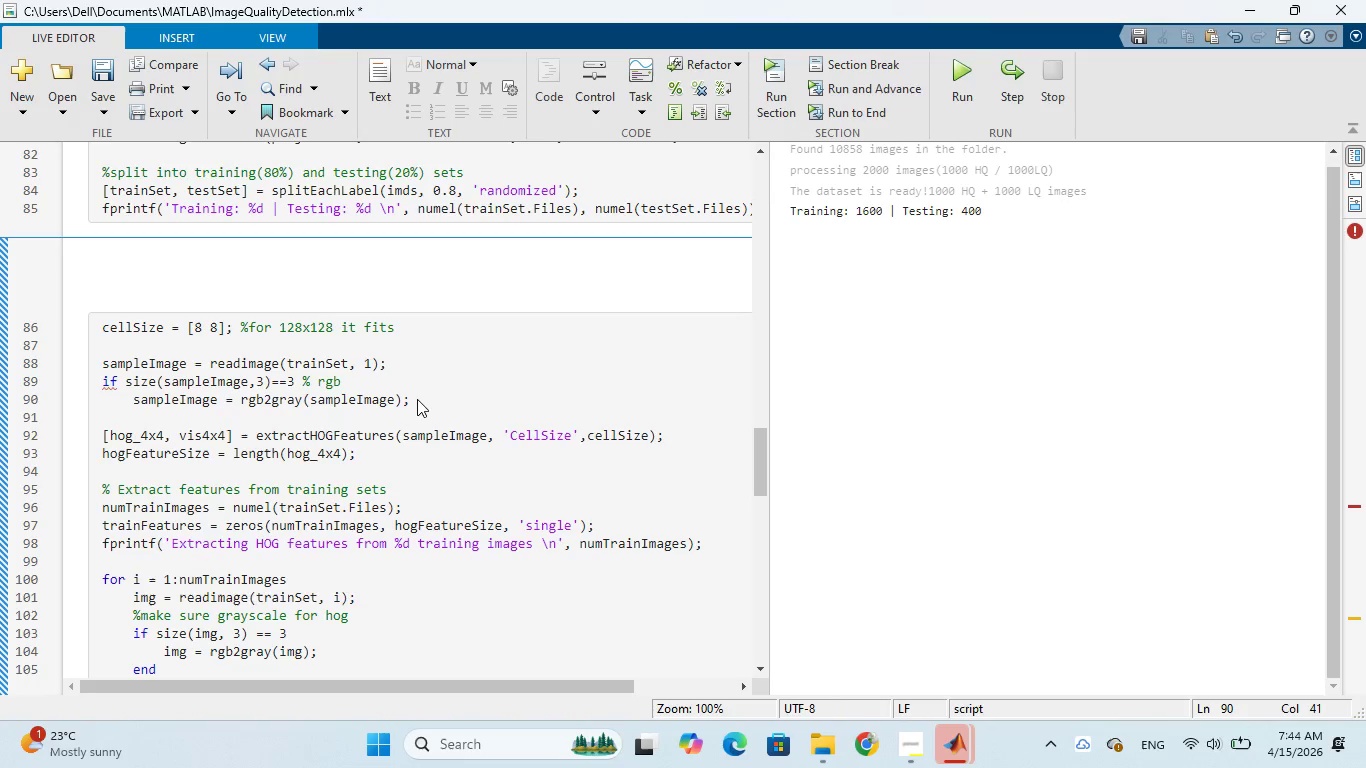 
left_click([118, 421])
 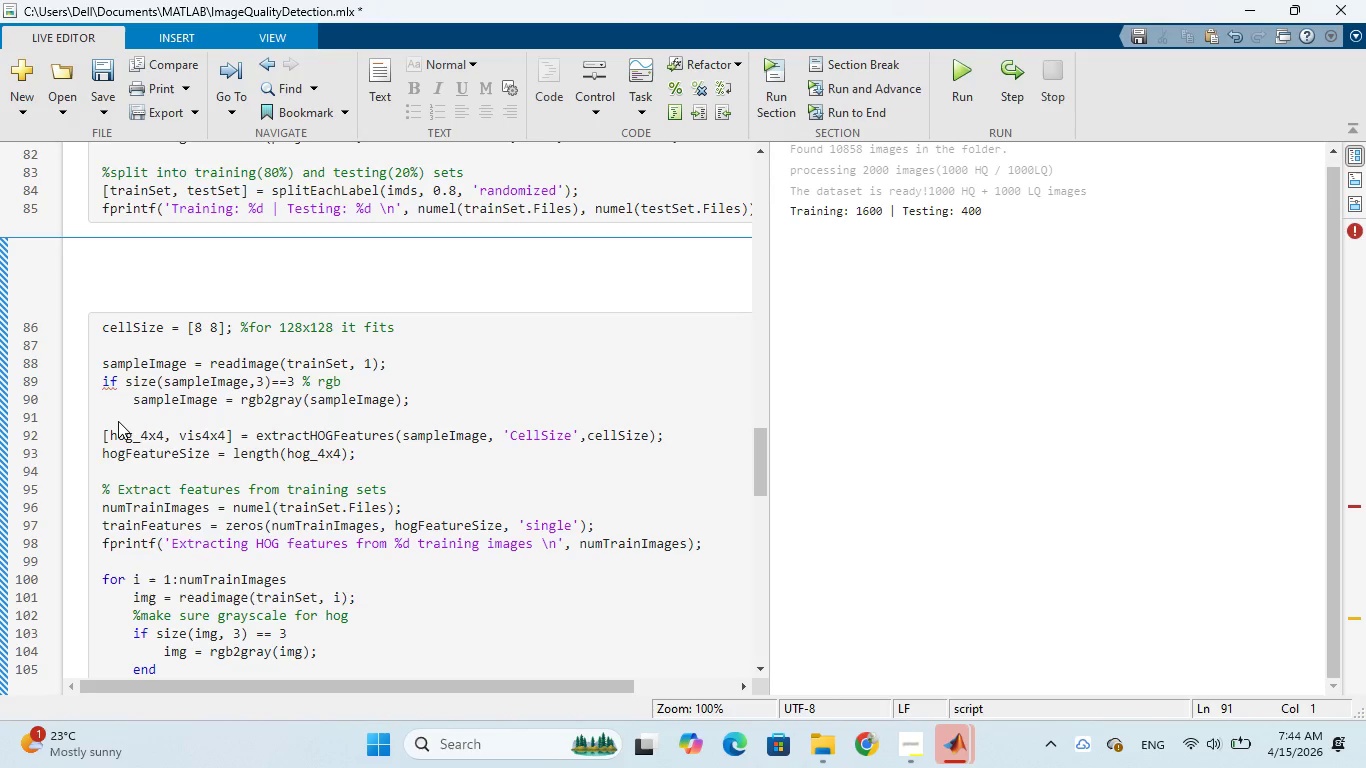 
type(end)
 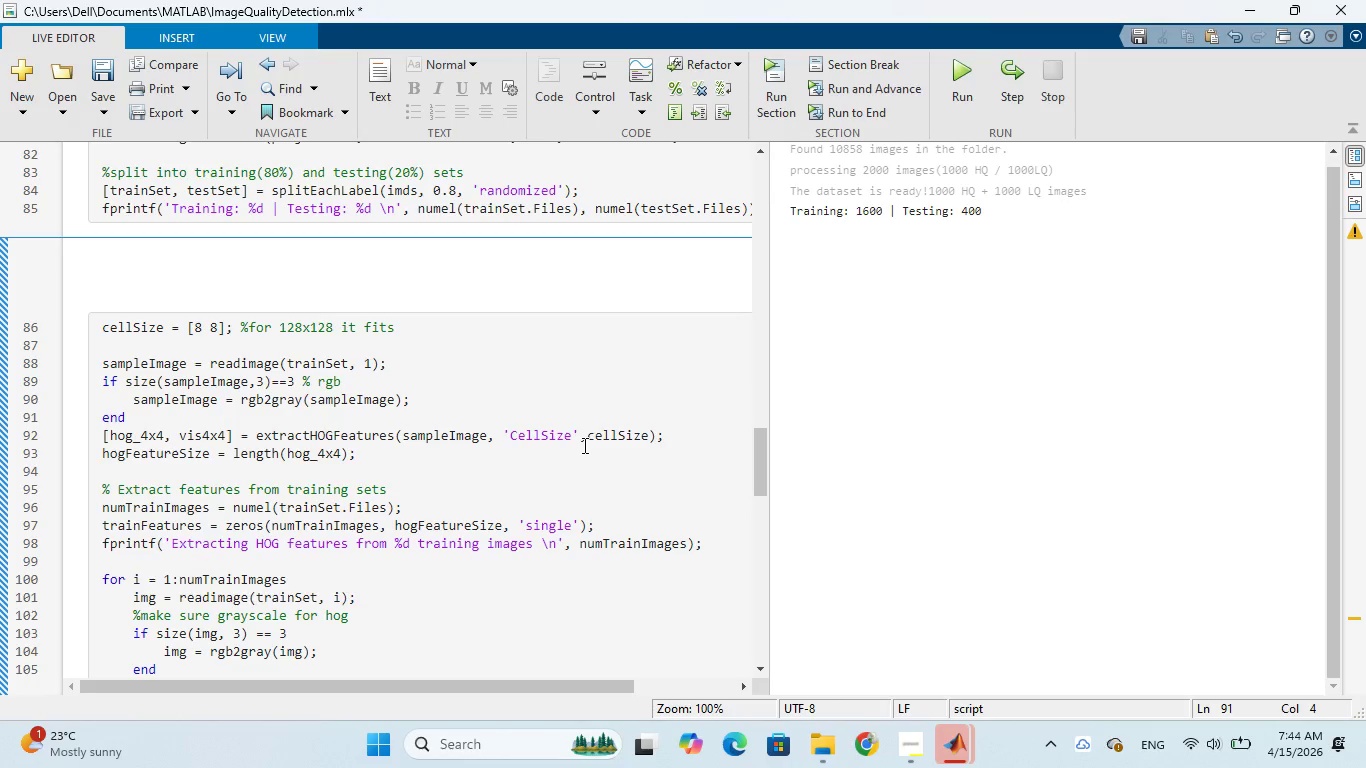 
wait(26.64)
 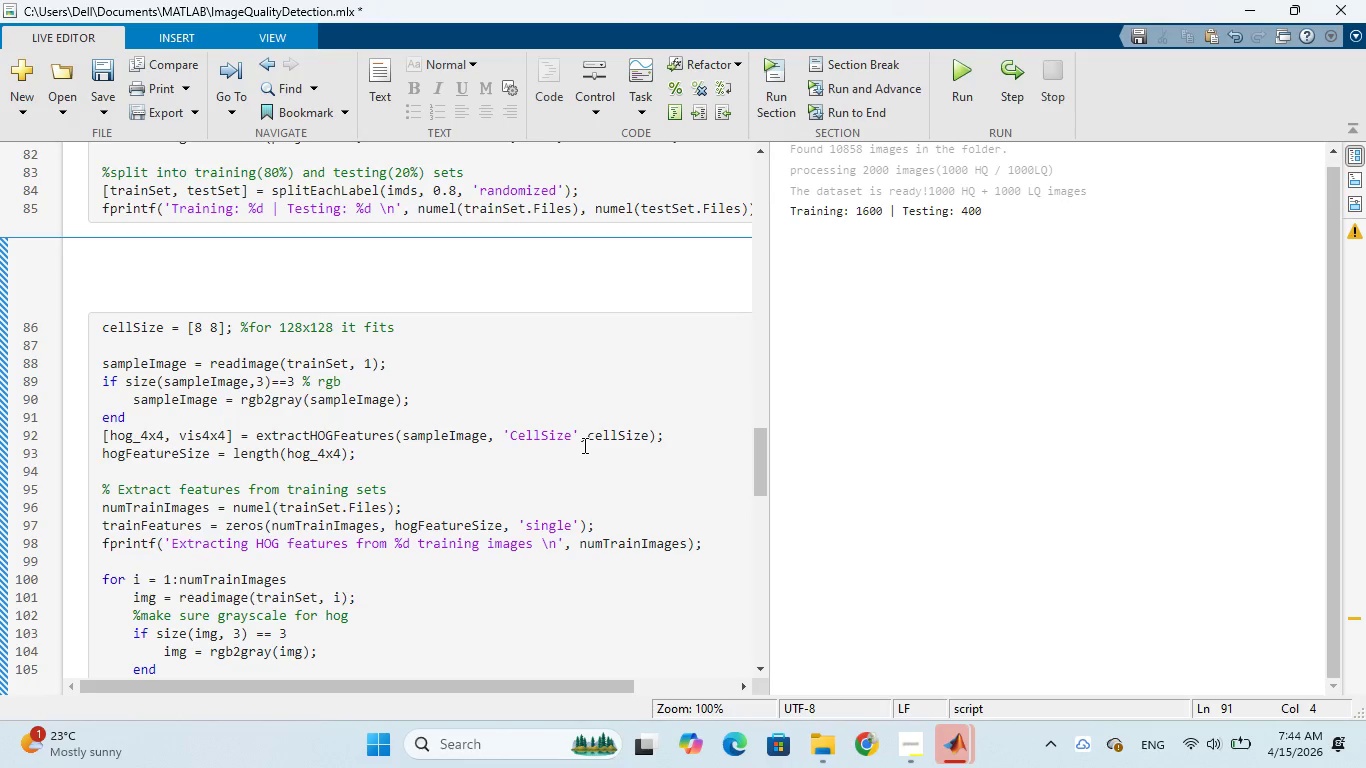 
left_click([97, 432])
 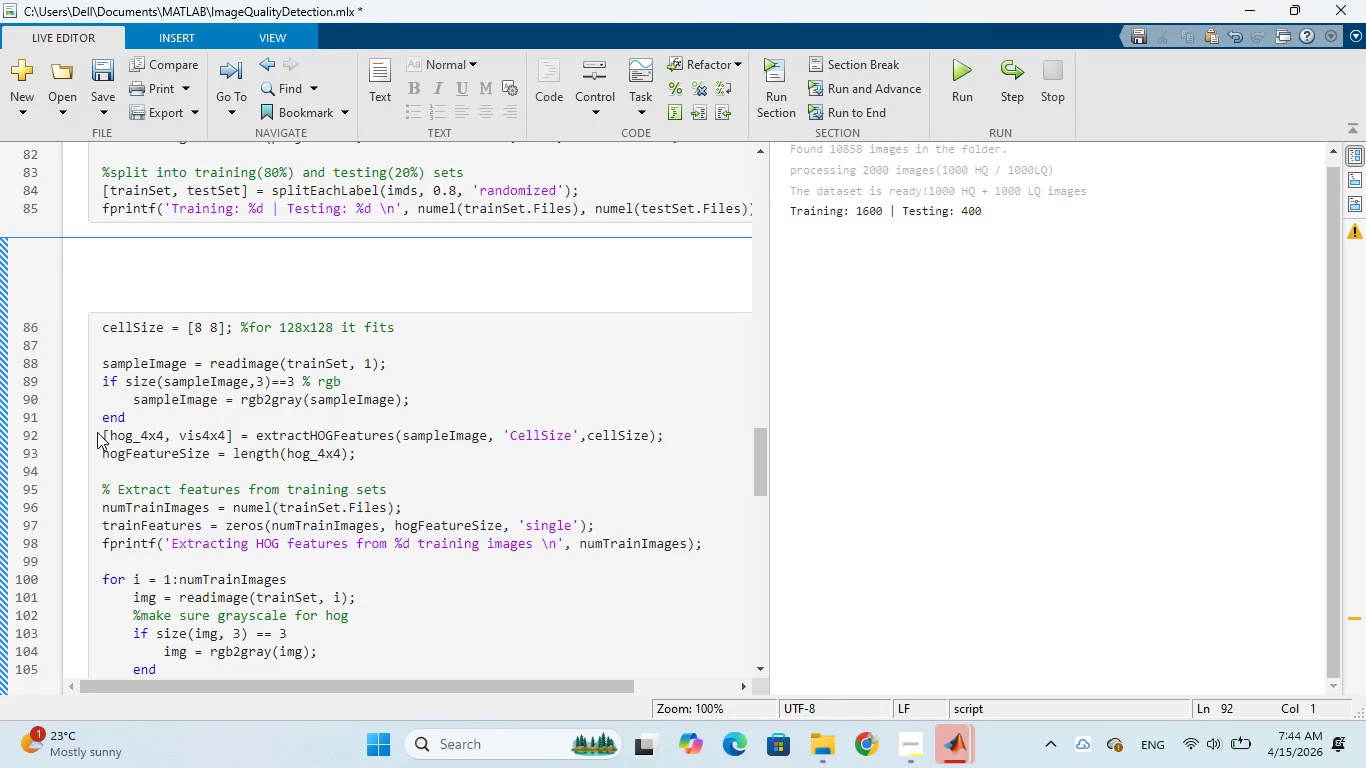 
key(Shift+5)
 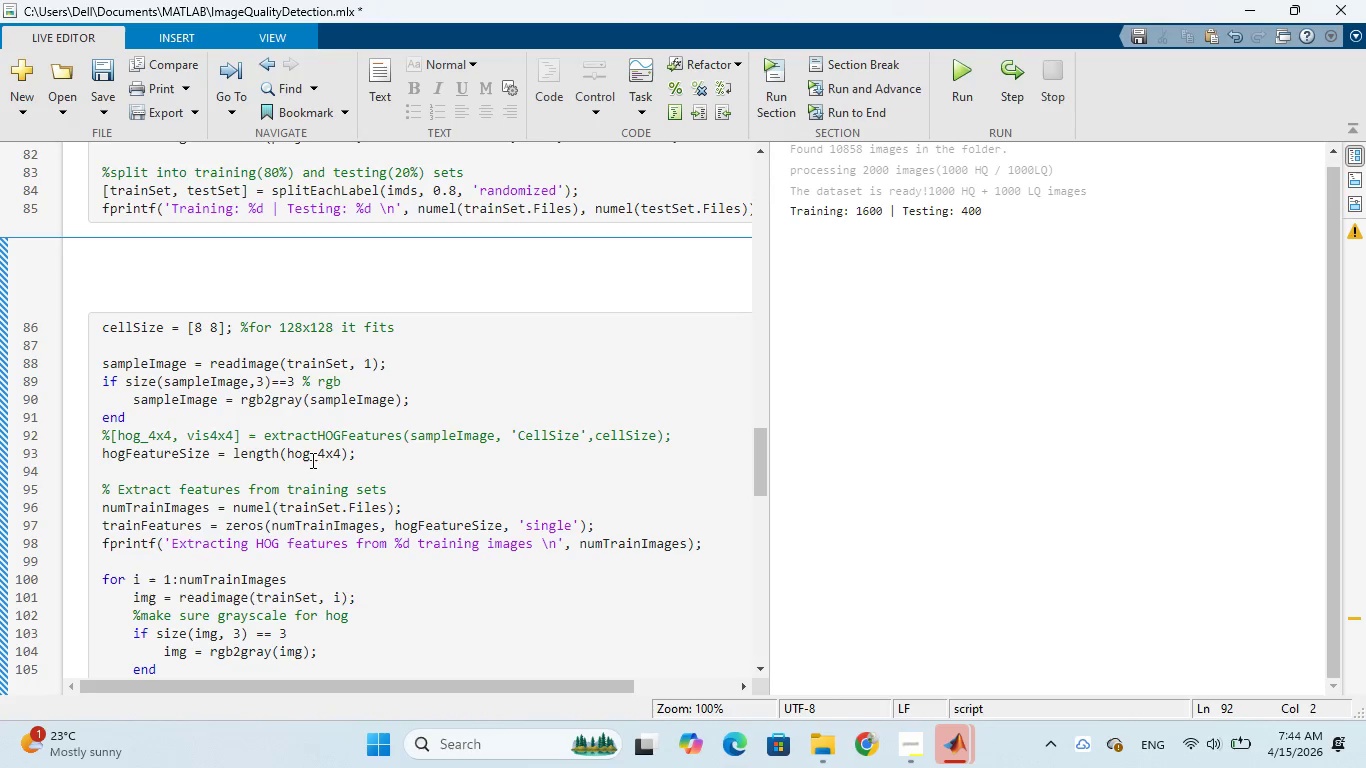 
wait(11.66)
 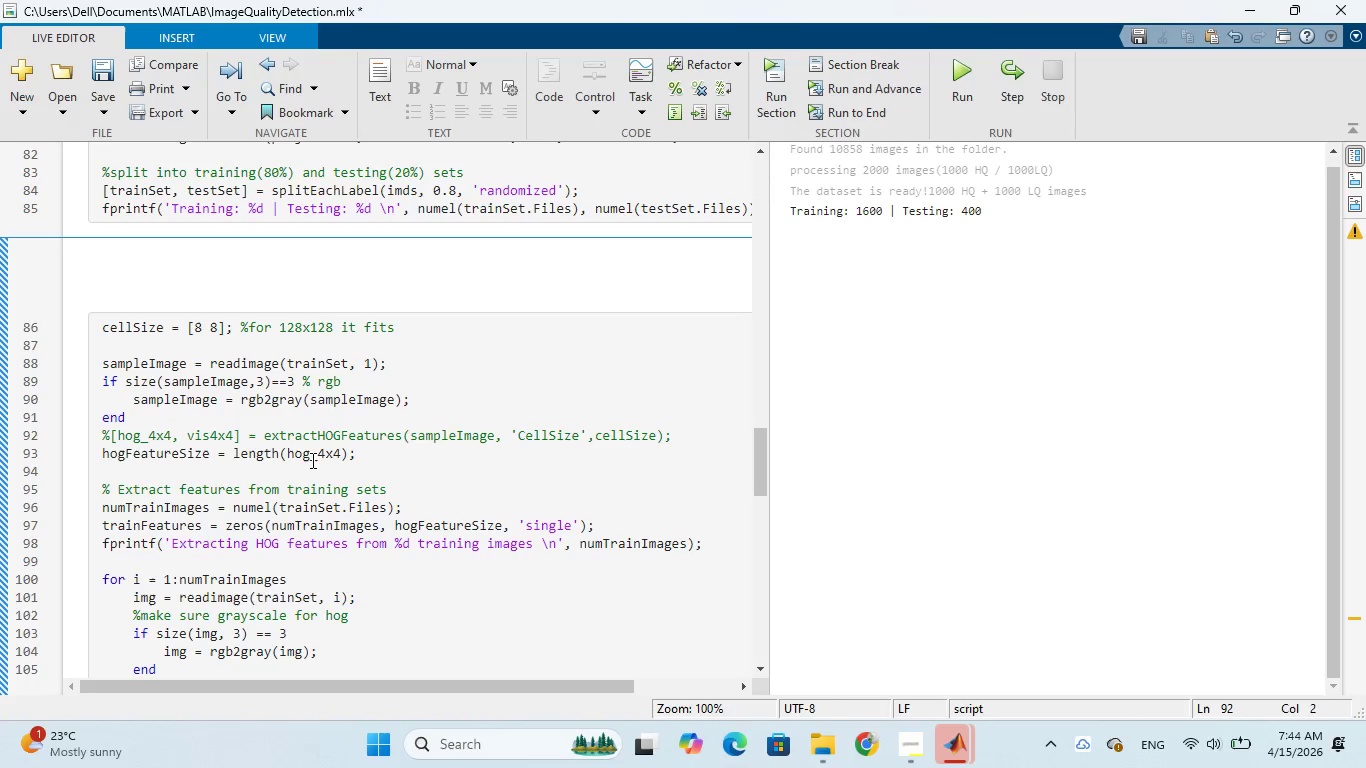 
left_click_drag(start_coordinate=[260, 436], to_coordinate=[399, 432])
 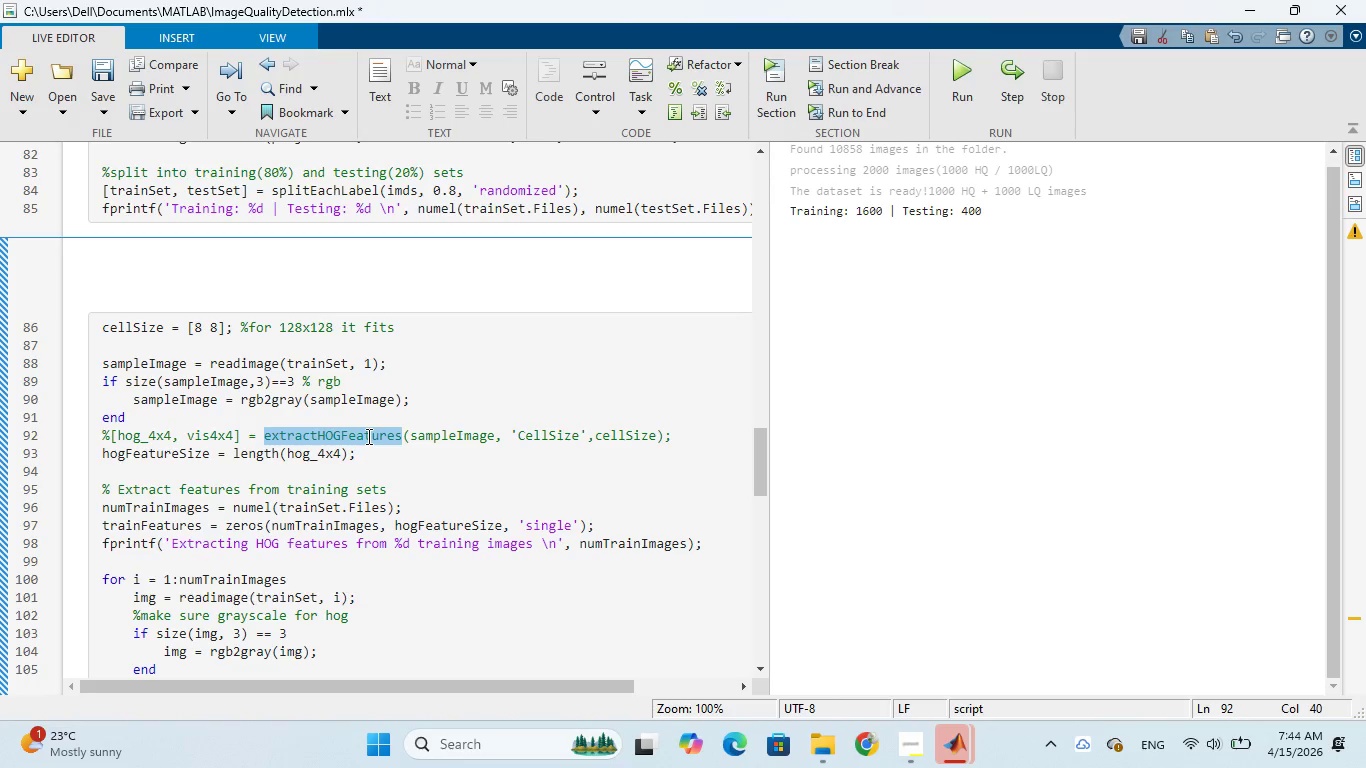 
right_click([367, 436])
 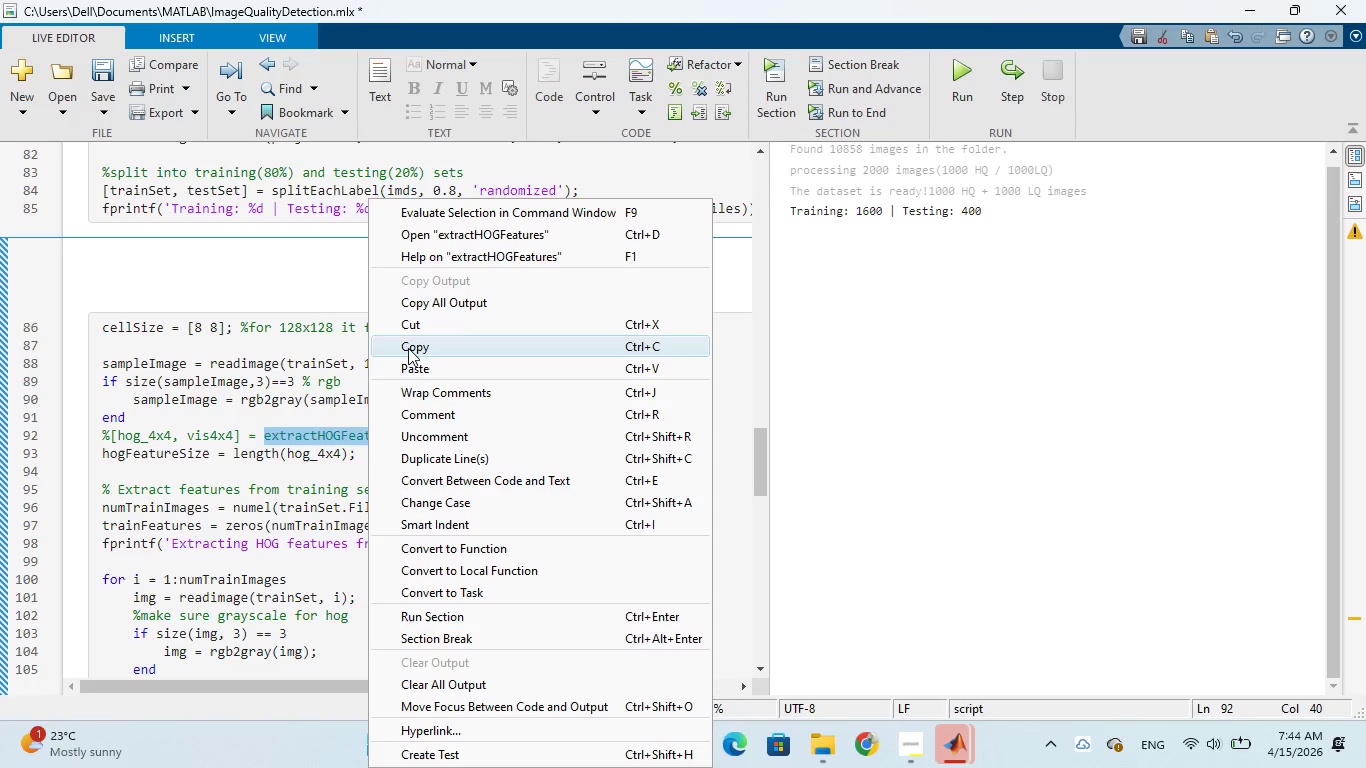 
left_click([408, 347])
 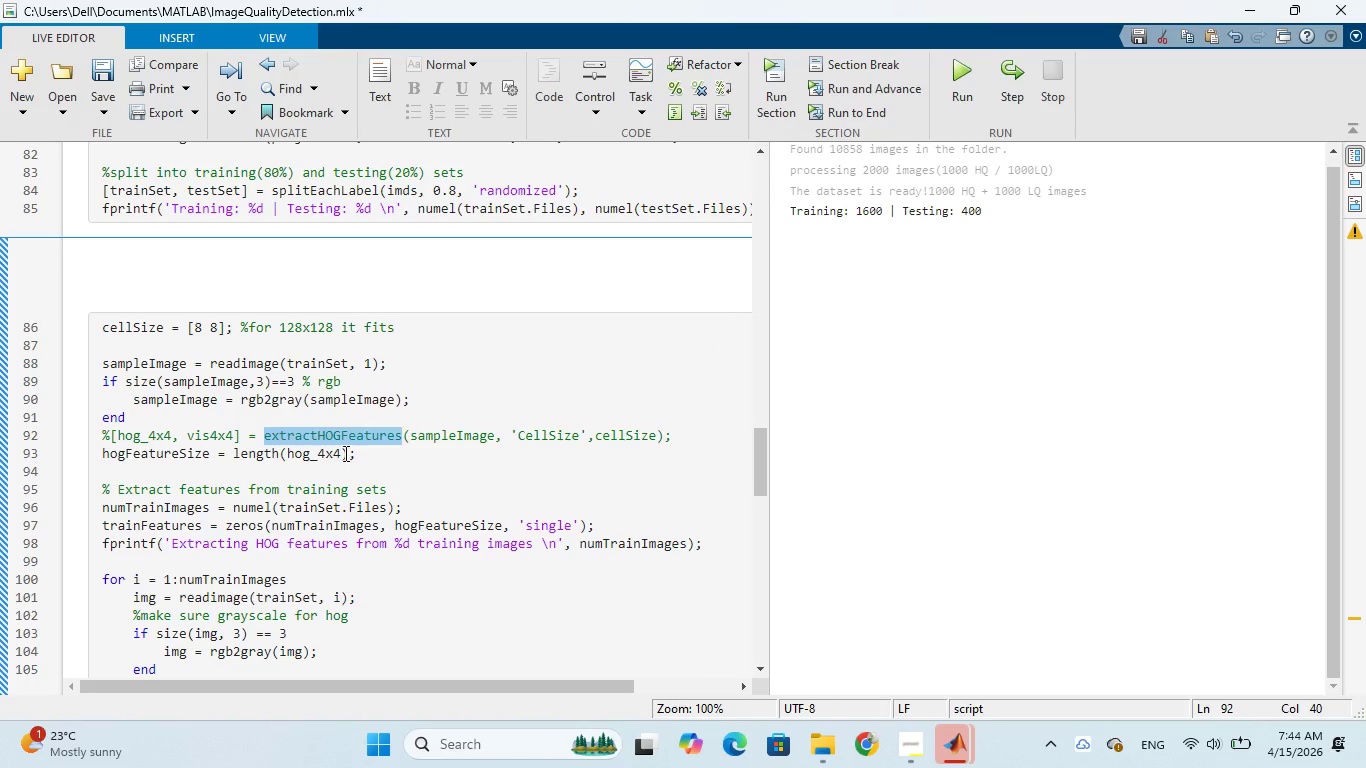 
left_click([341, 456])
 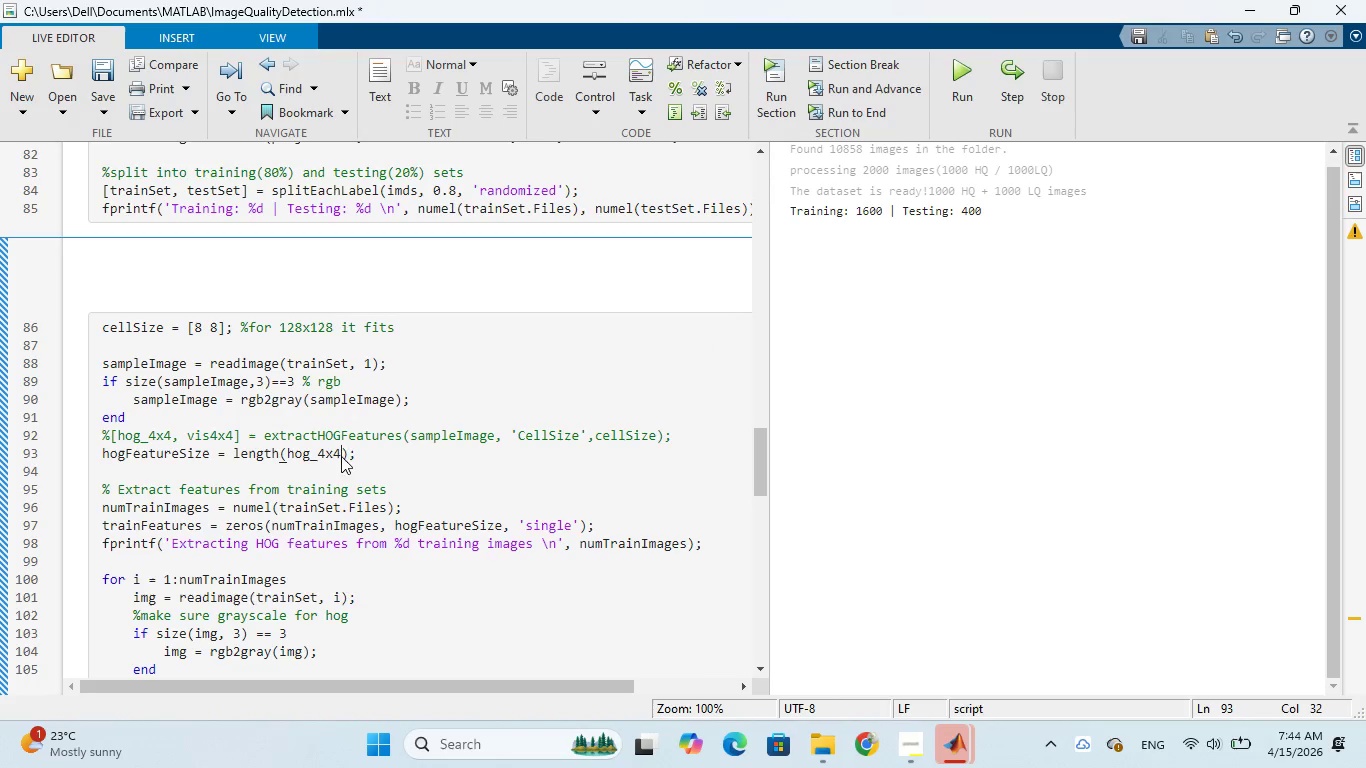 
left_click_drag(start_coordinate=[341, 456], to_coordinate=[287, 461])
 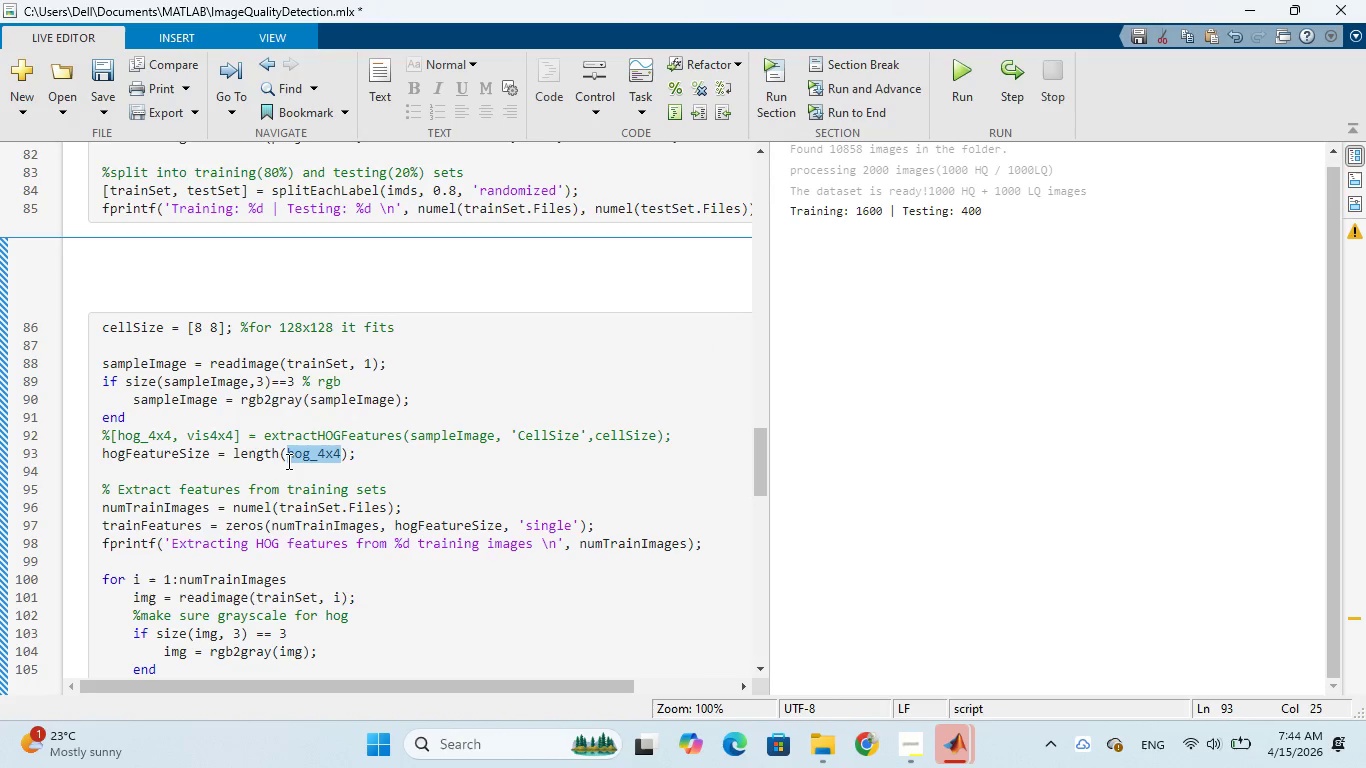 
key(Control+V)
 